 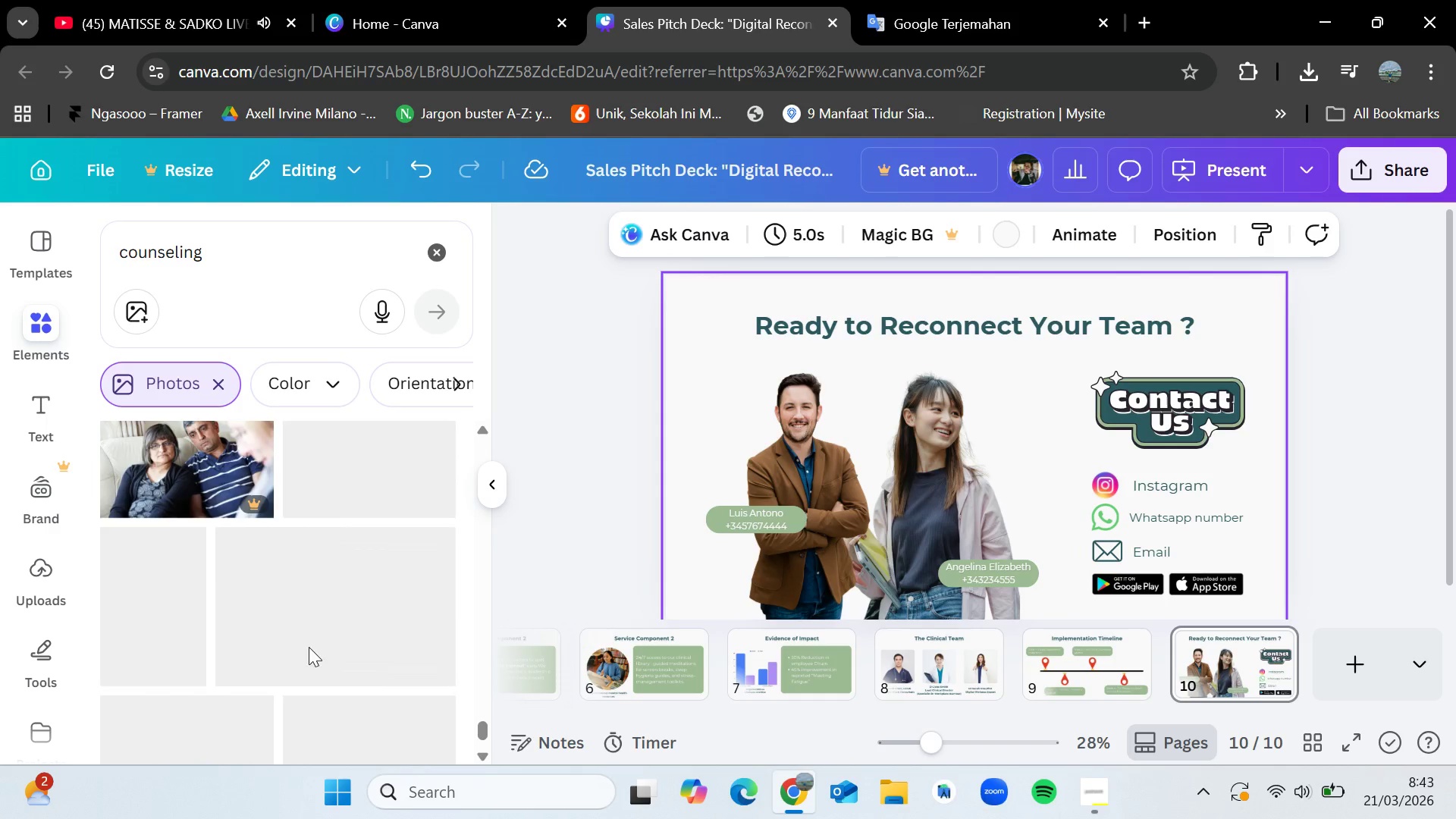 
scroll: coordinate [322, 666], scroll_direction: up, amount: 13.0
 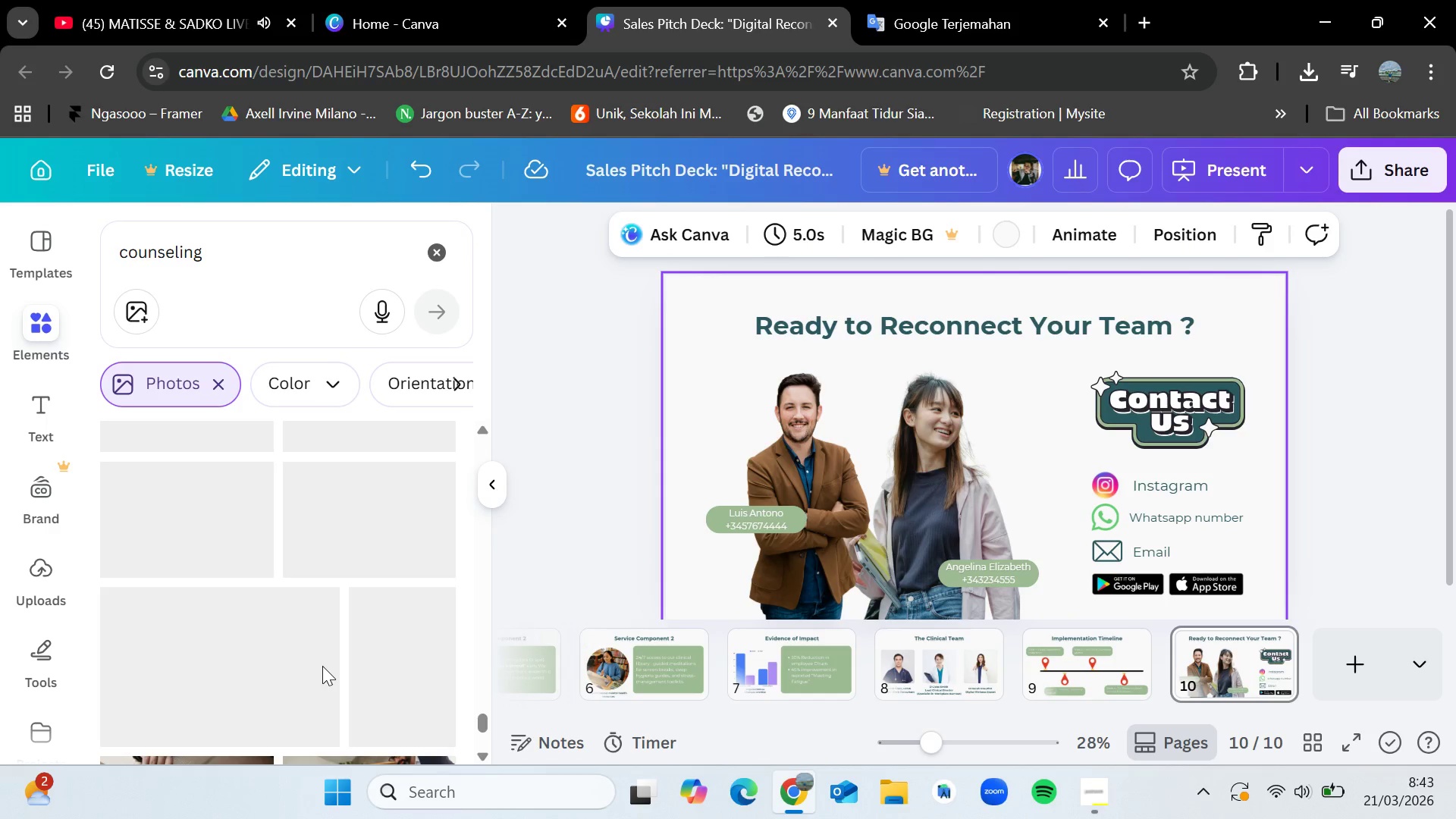 
scroll: coordinate [322, 666], scroll_direction: down, amount: 5.0
 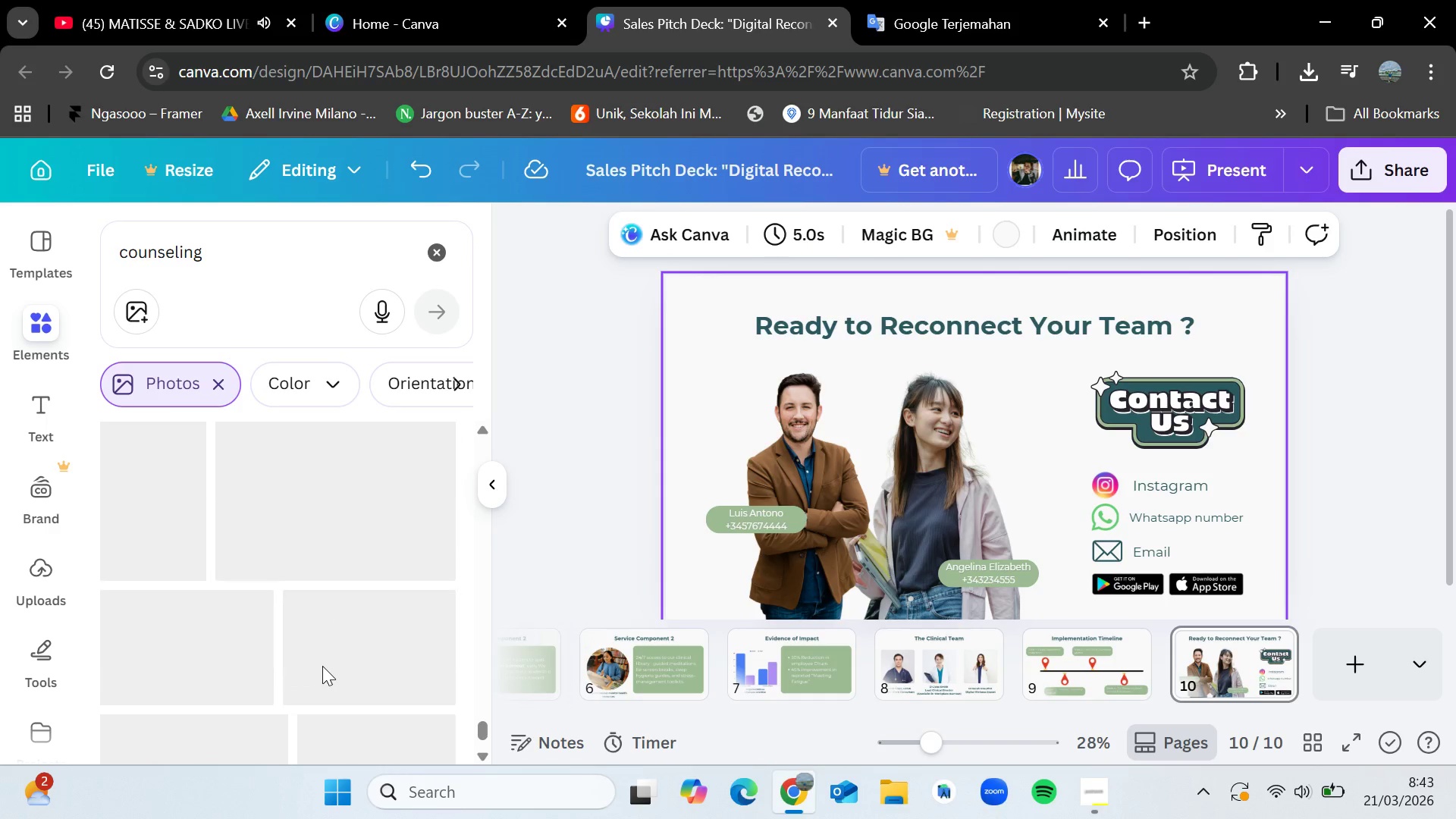 
scroll: coordinate [322, 666], scroll_direction: up, amount: 3.0
 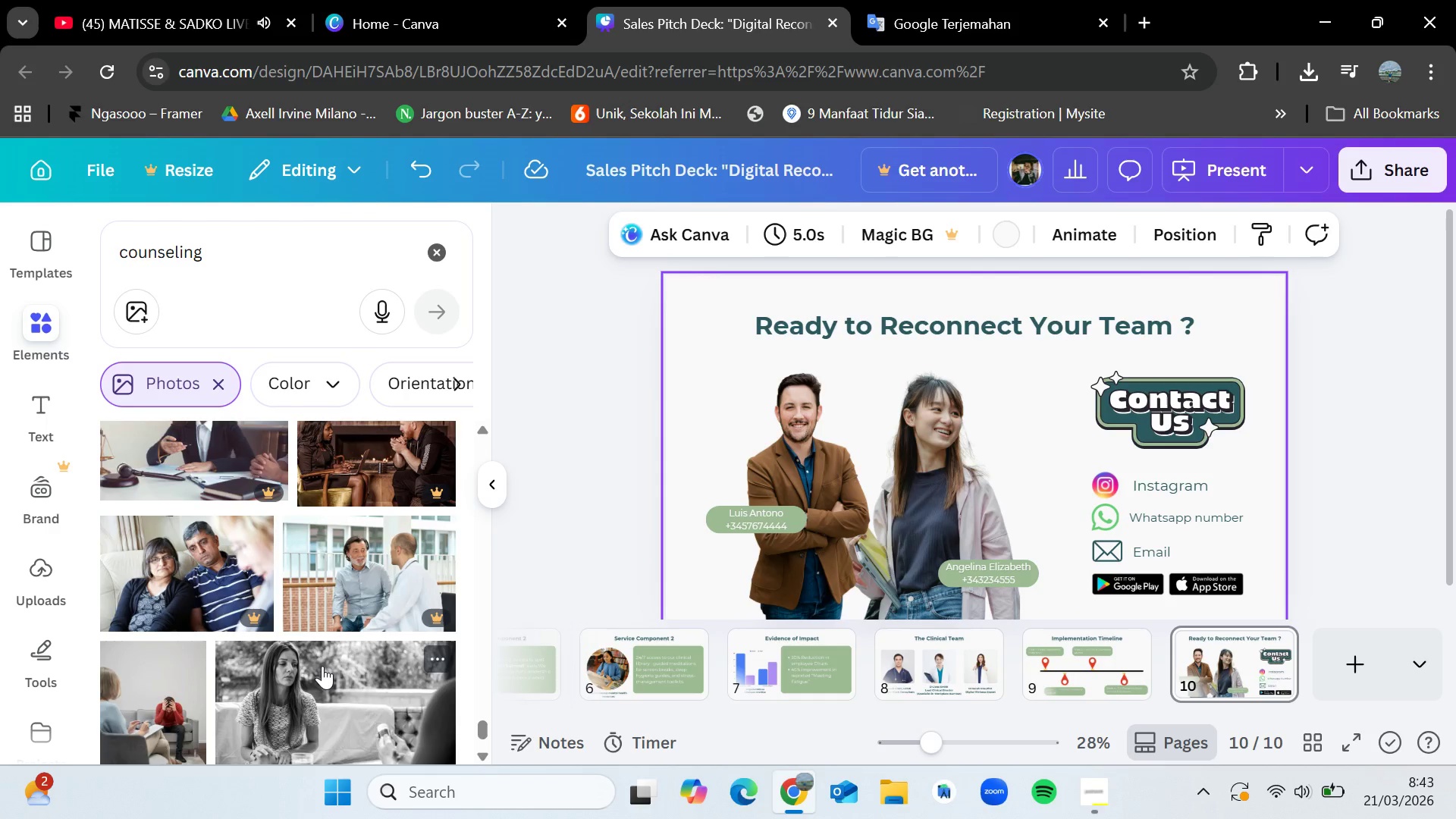 
scroll: coordinate [322, 666], scroll_direction: down, amount: 2.0
 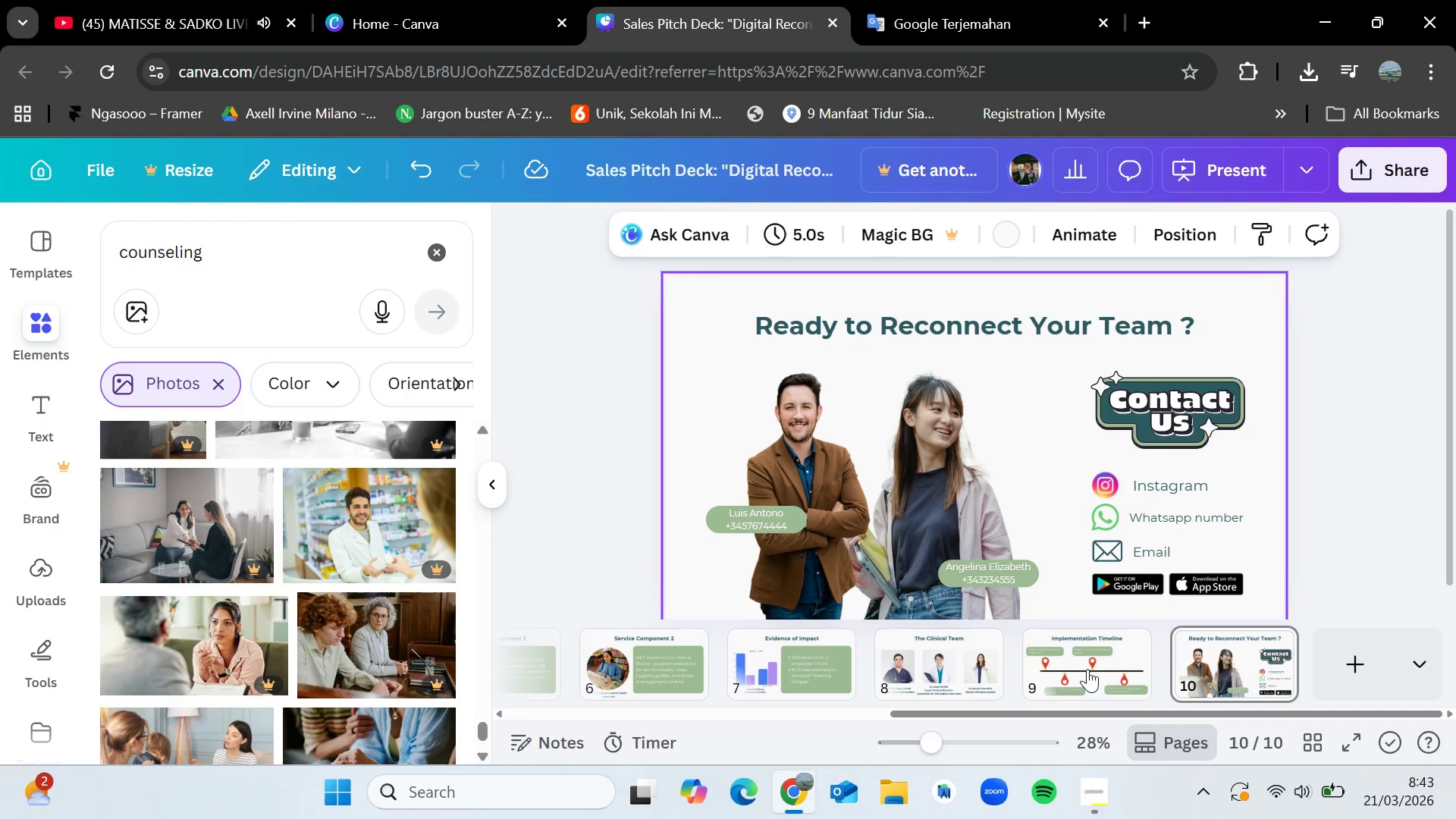 
left_click([956, 662])
 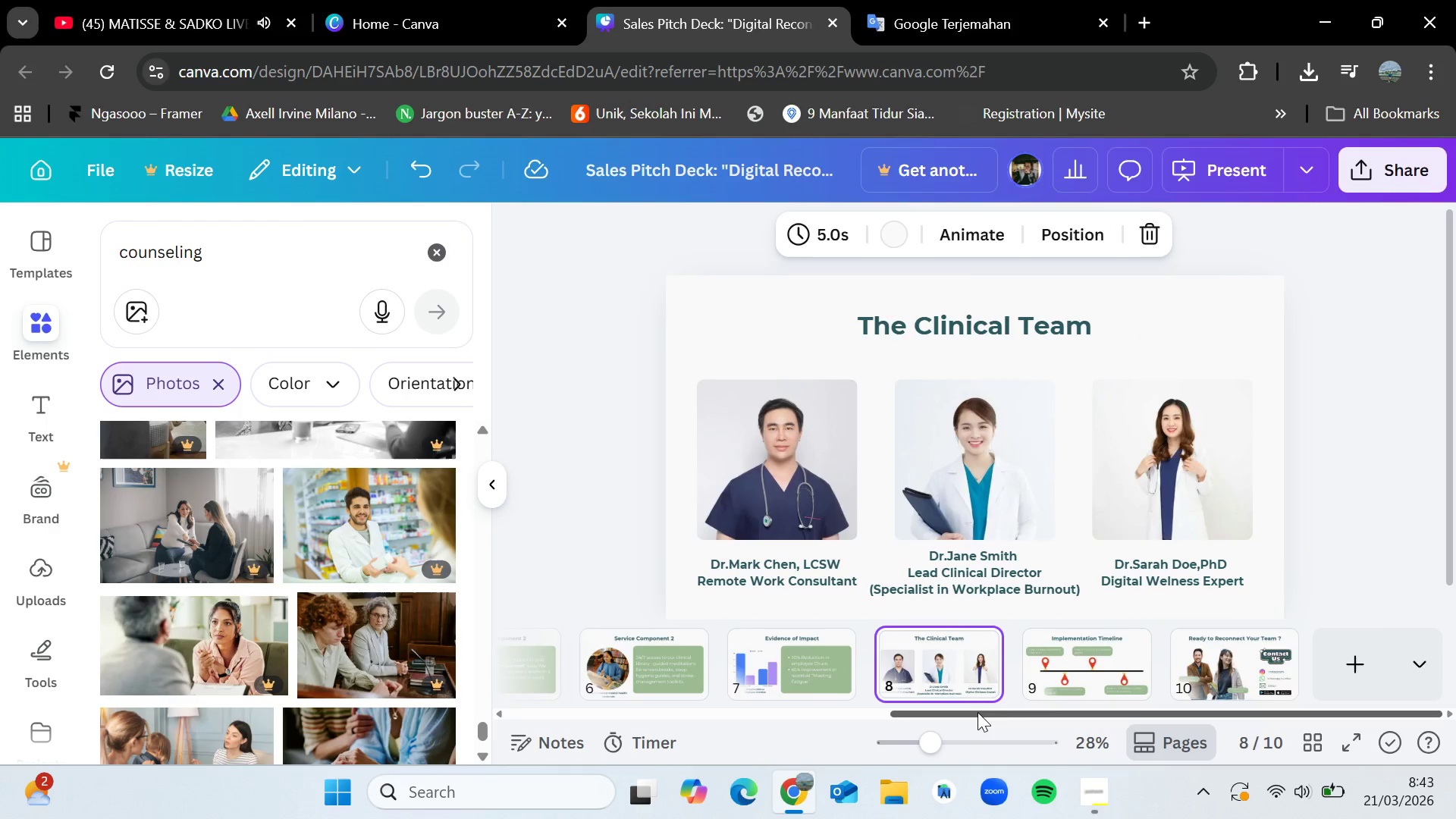 
left_click_drag(start_coordinate=[977, 712], to_coordinate=[563, 690])
 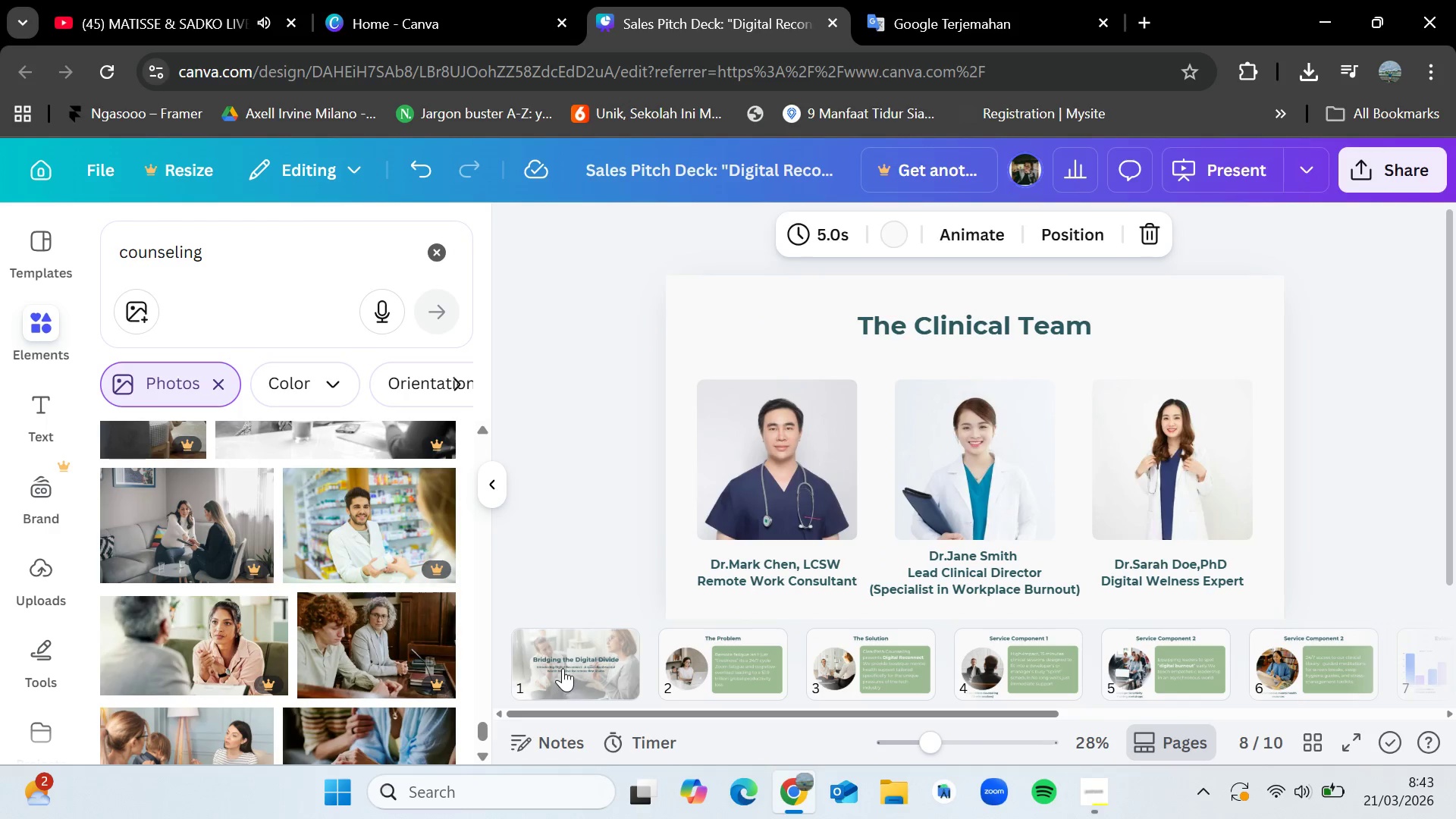 
left_click([563, 667])
 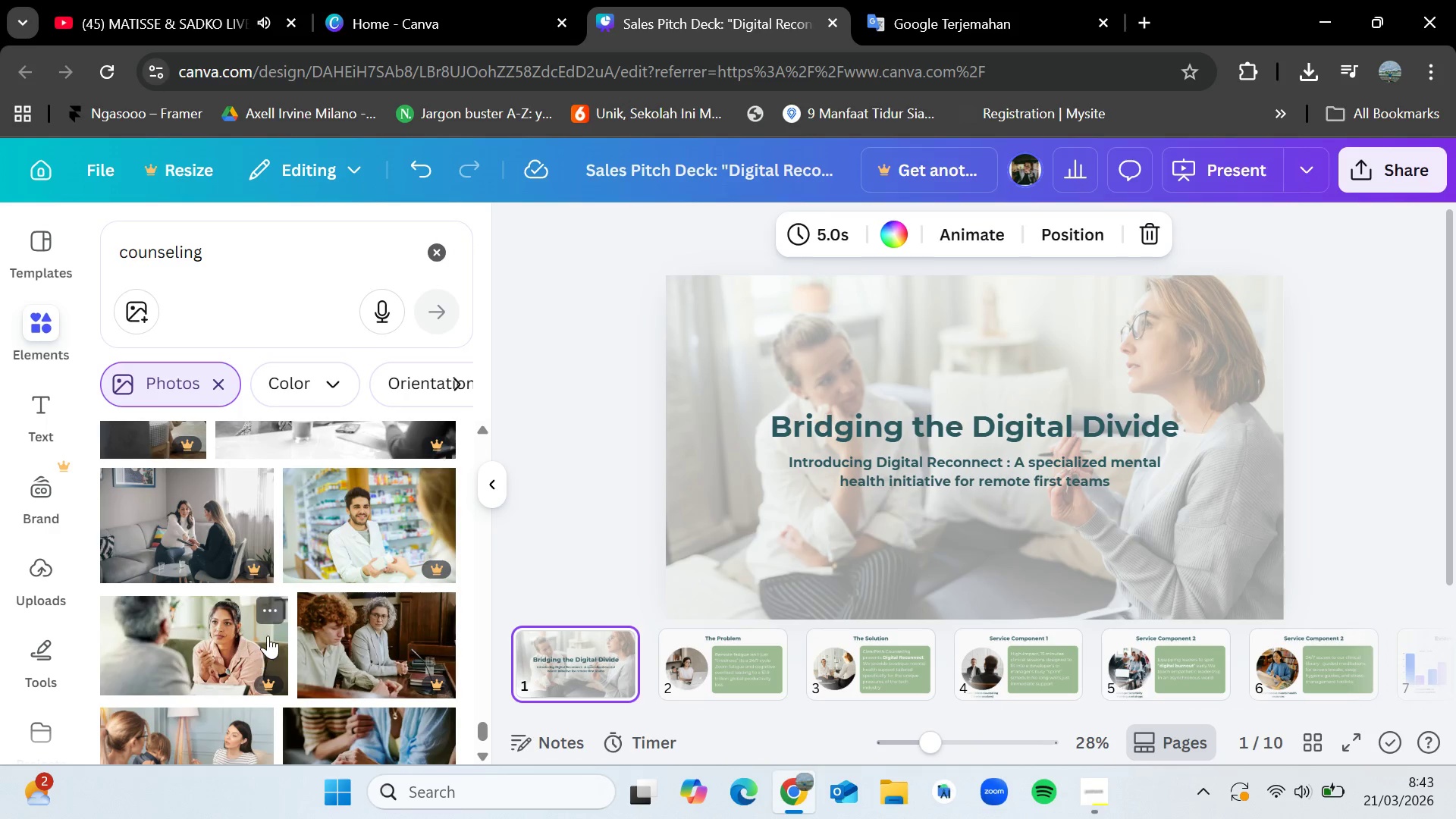 
scroll: coordinate [301, 541], scroll_direction: down, amount: 8.0
 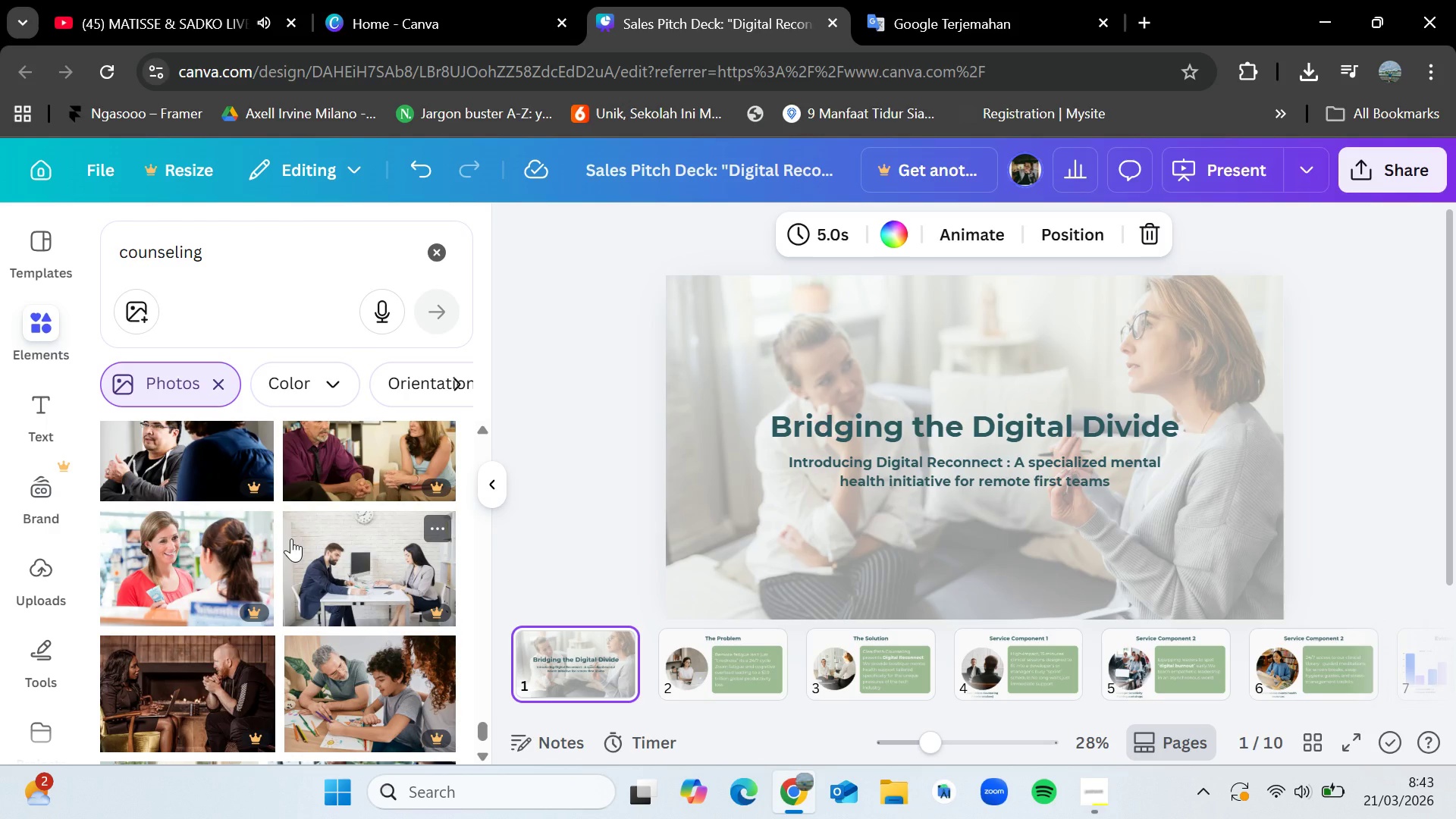 
scroll: coordinate [288, 540], scroll_direction: down, amount: 9.0
 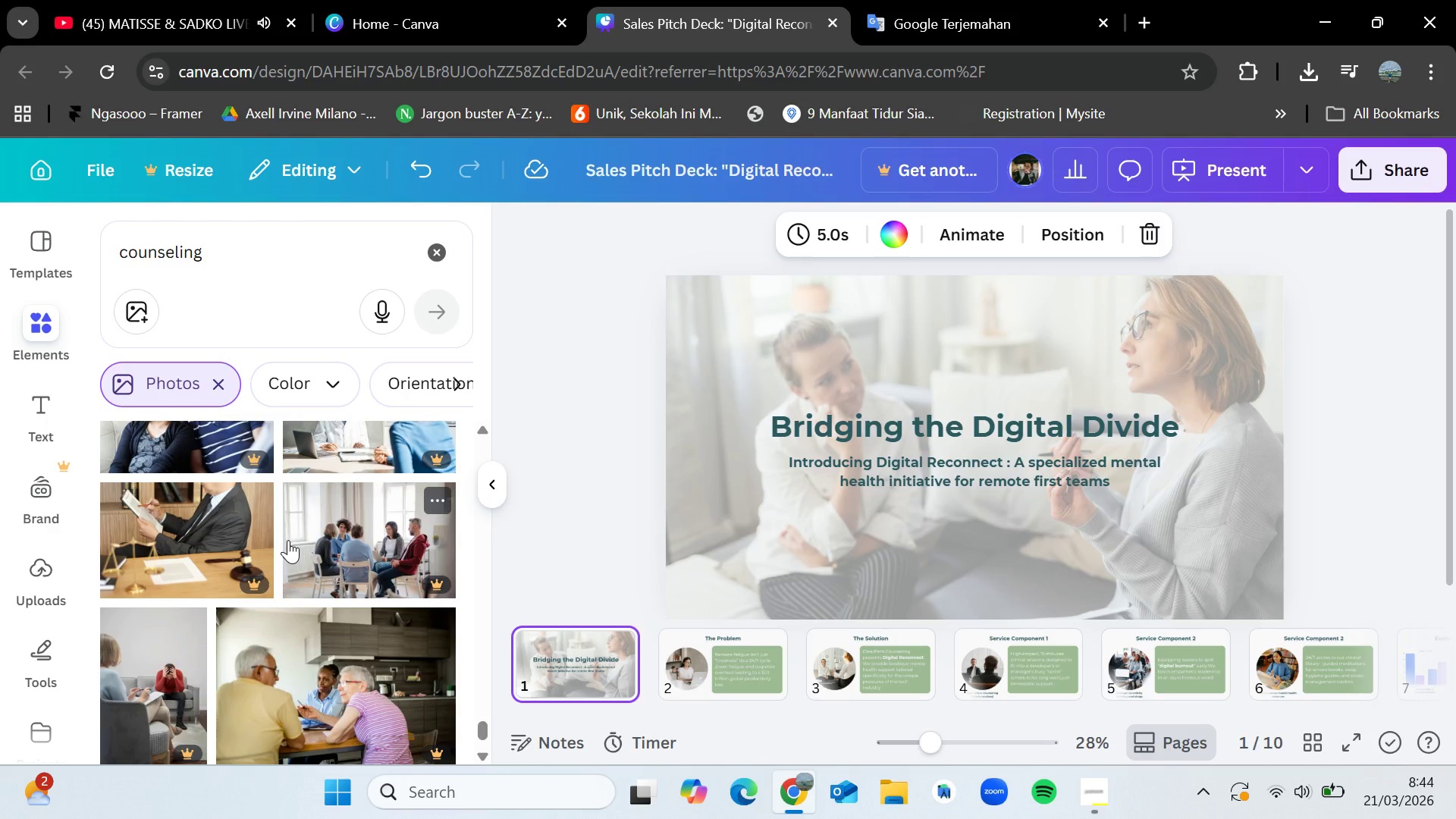 
scroll: coordinate [288, 540], scroll_direction: down, amount: 3.0
 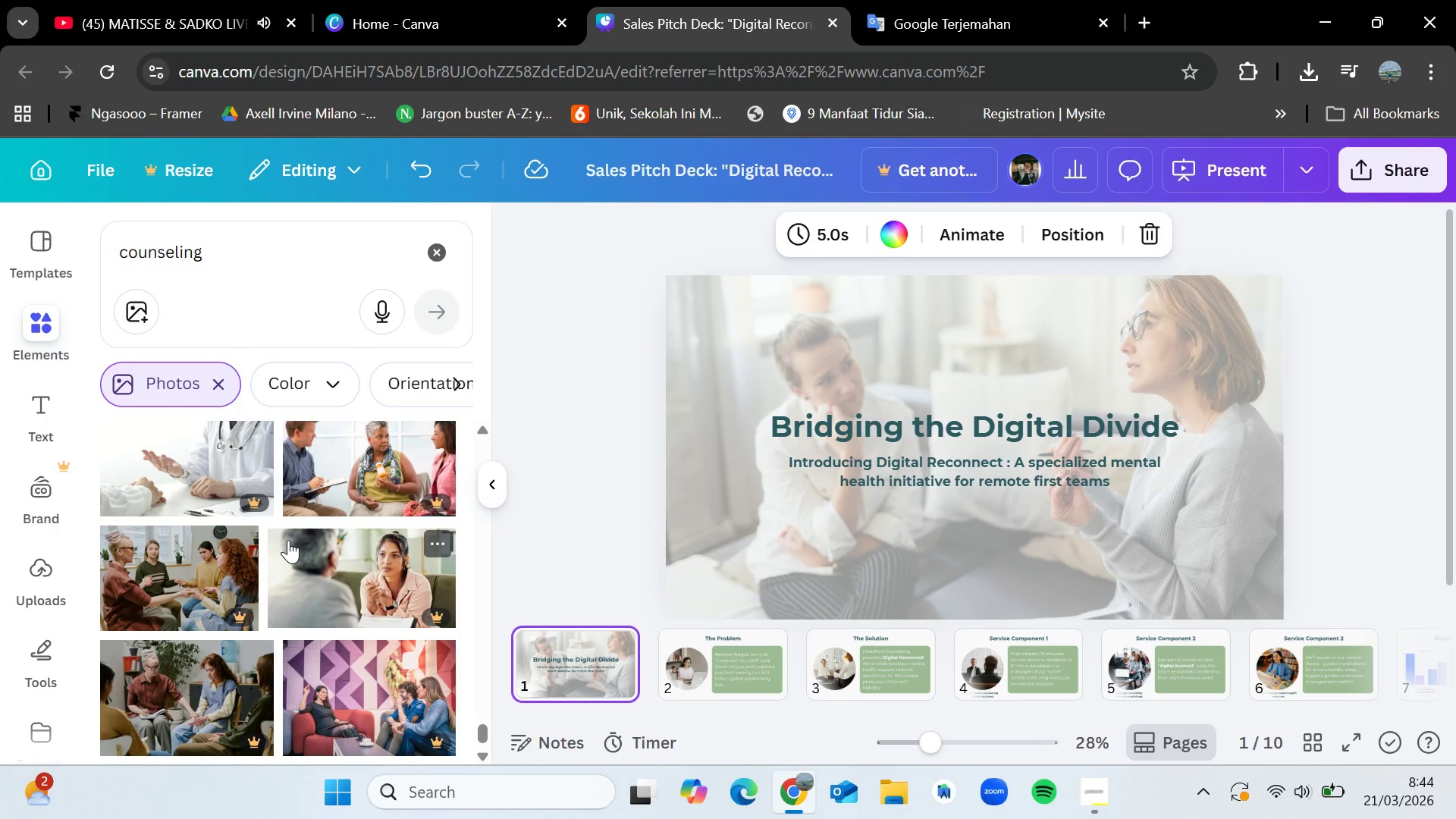 
wait(5.61)
 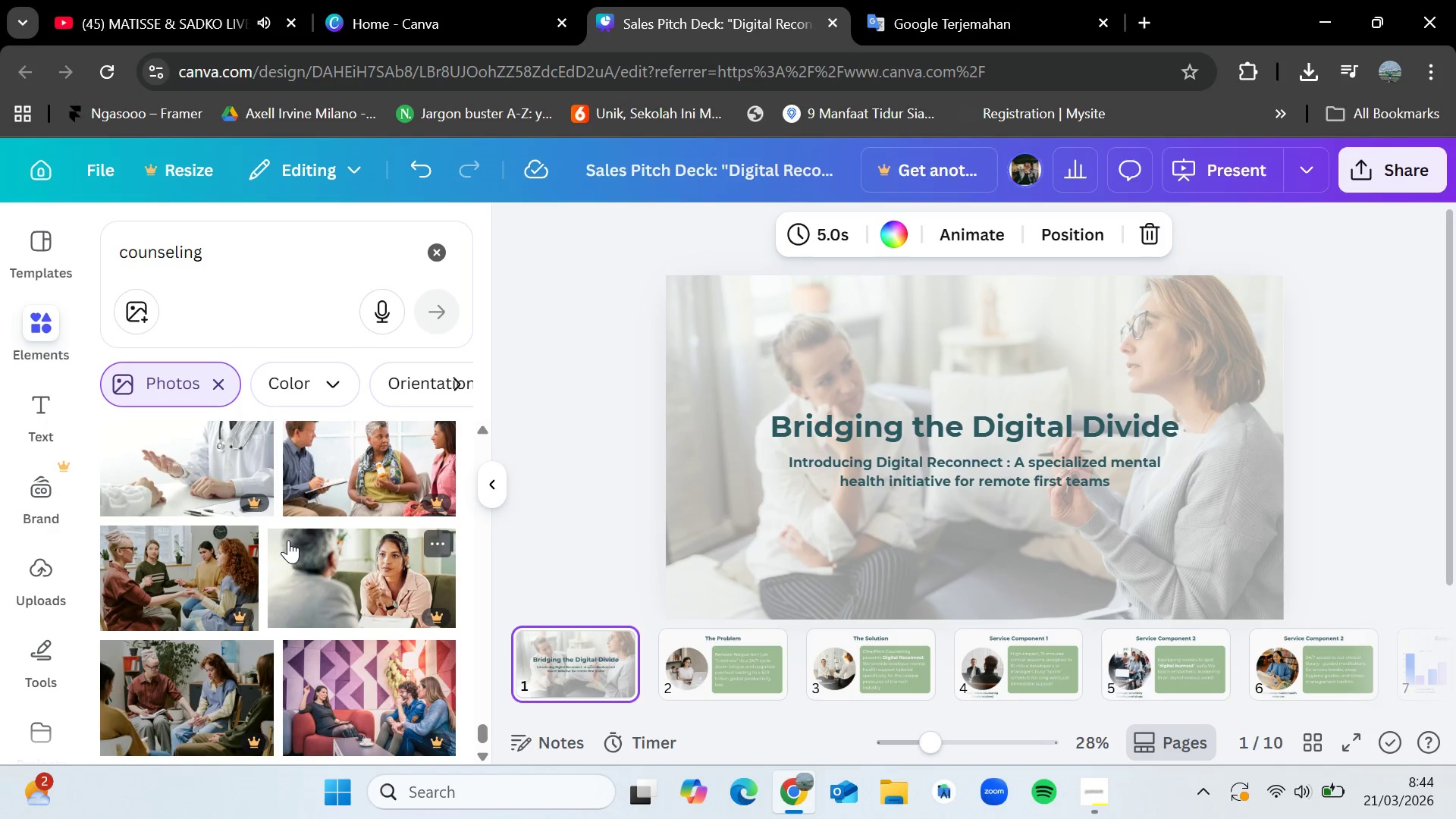 
scroll: coordinate [347, 484], scroll_direction: down, amount: 8.0
 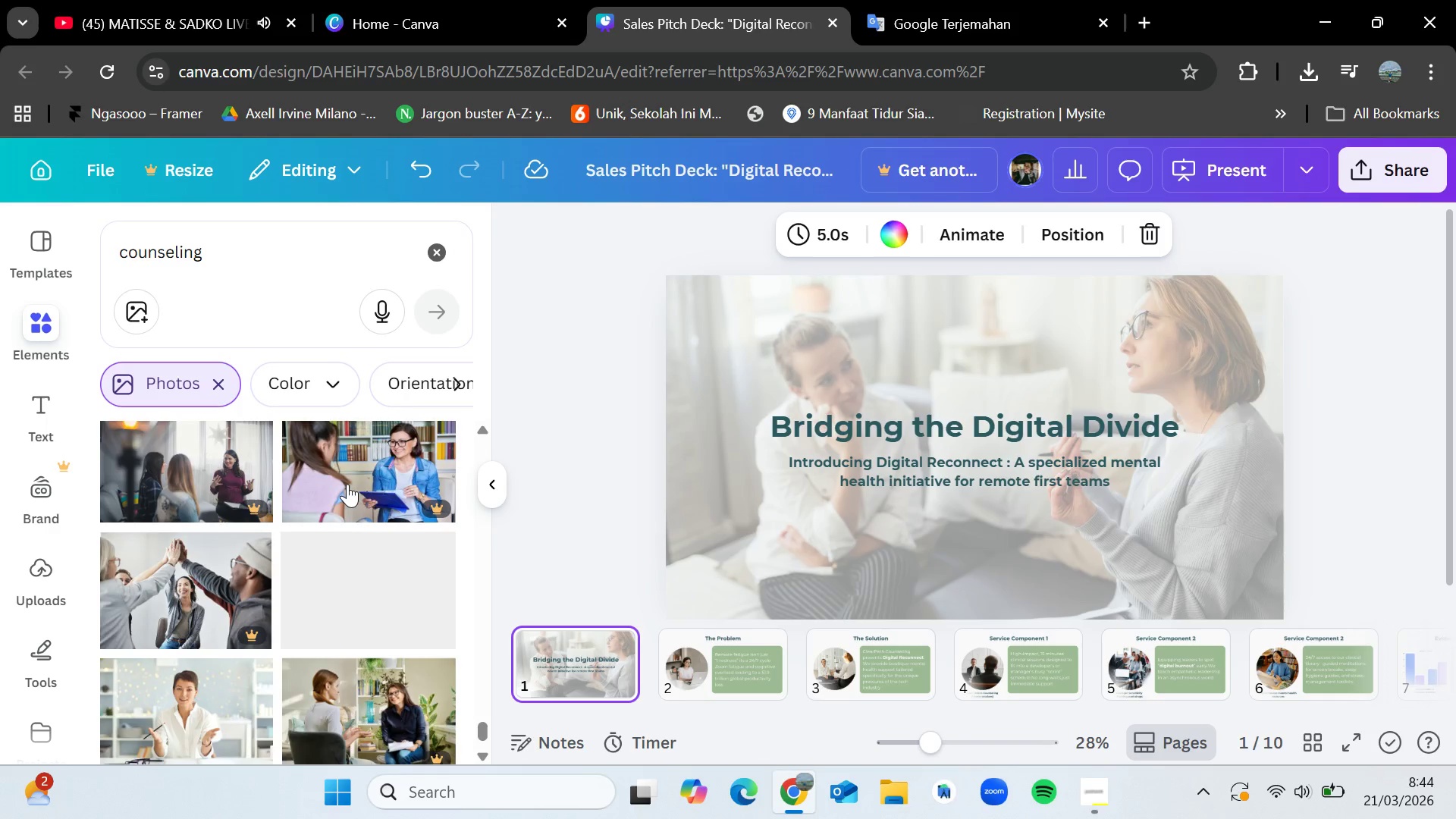 
scroll: coordinate [347, 484], scroll_direction: up, amount: 3.0
 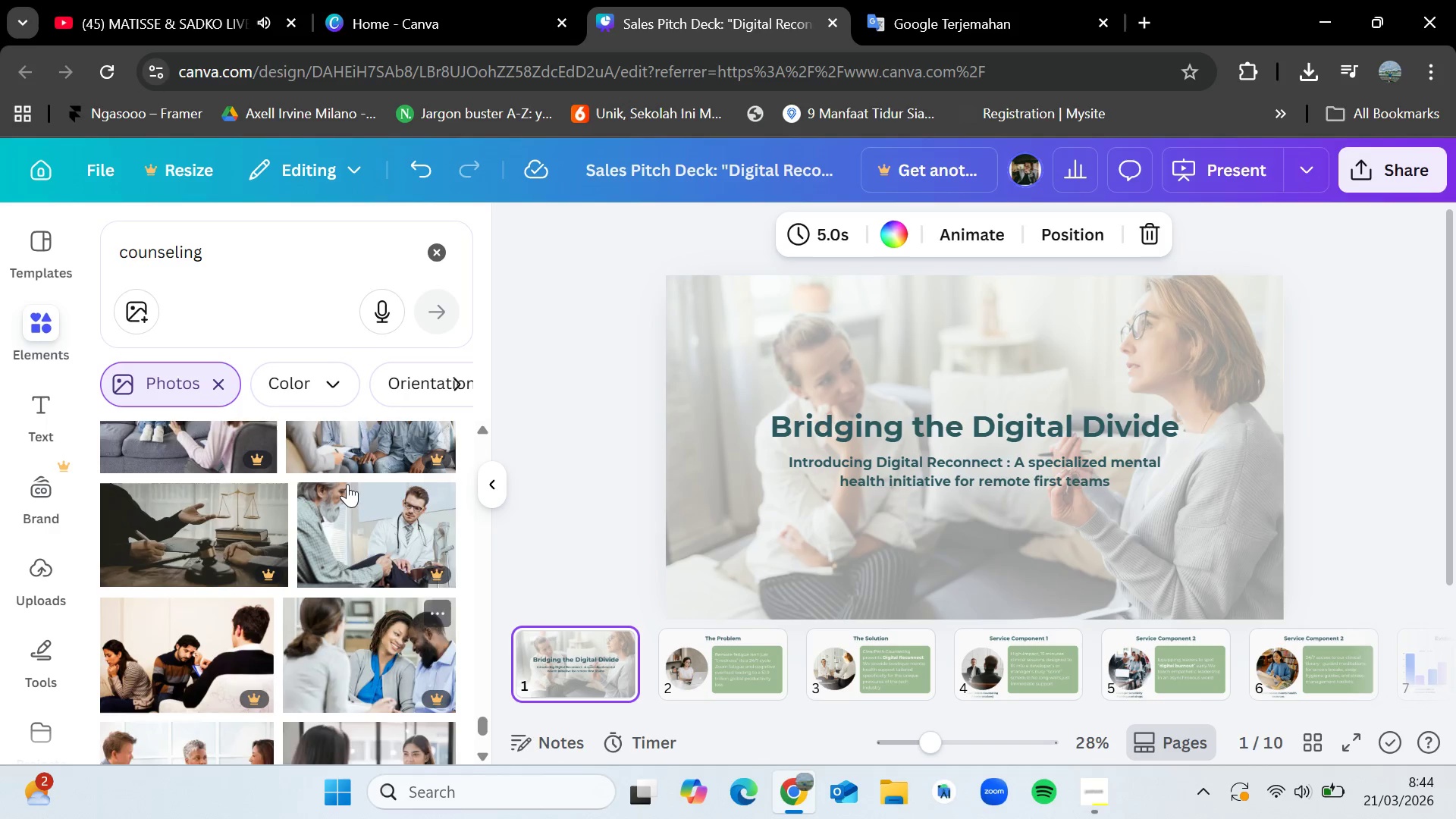 
scroll: coordinate [347, 484], scroll_direction: down, amount: 5.0
 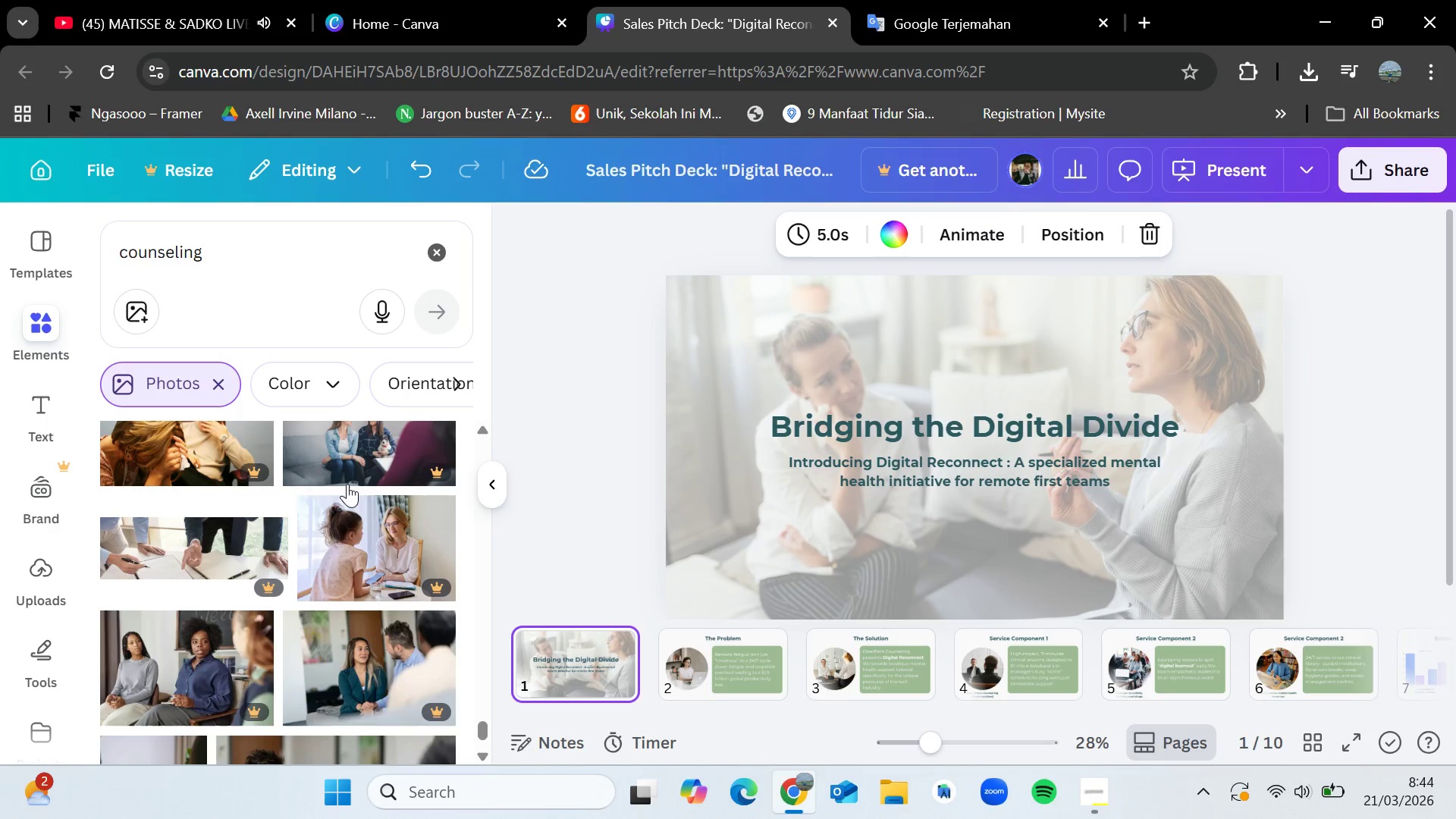 
scroll: coordinate [347, 484], scroll_direction: up, amount: 4.0
 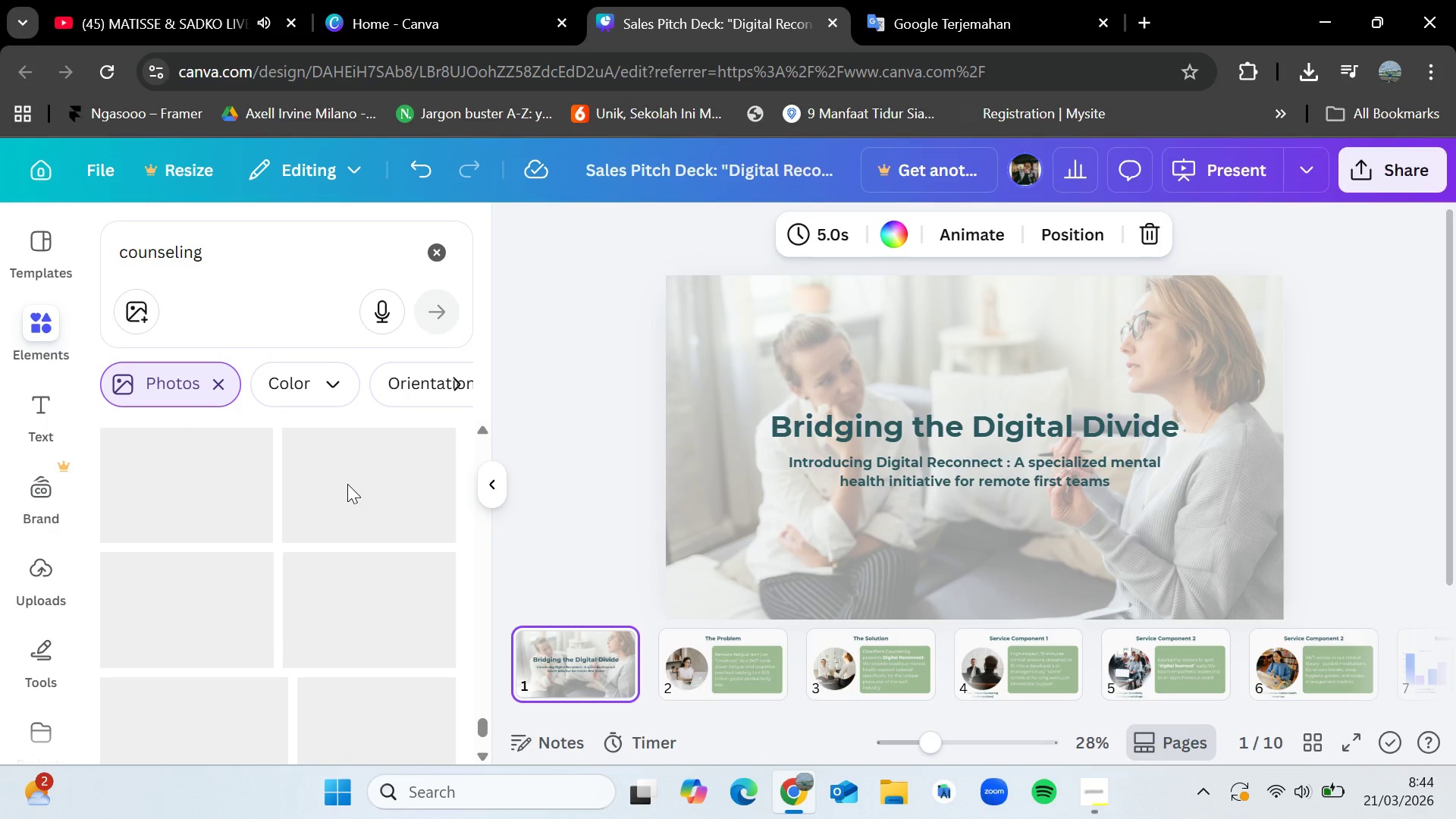 
scroll: coordinate [347, 484], scroll_direction: down, amount: 7.0
 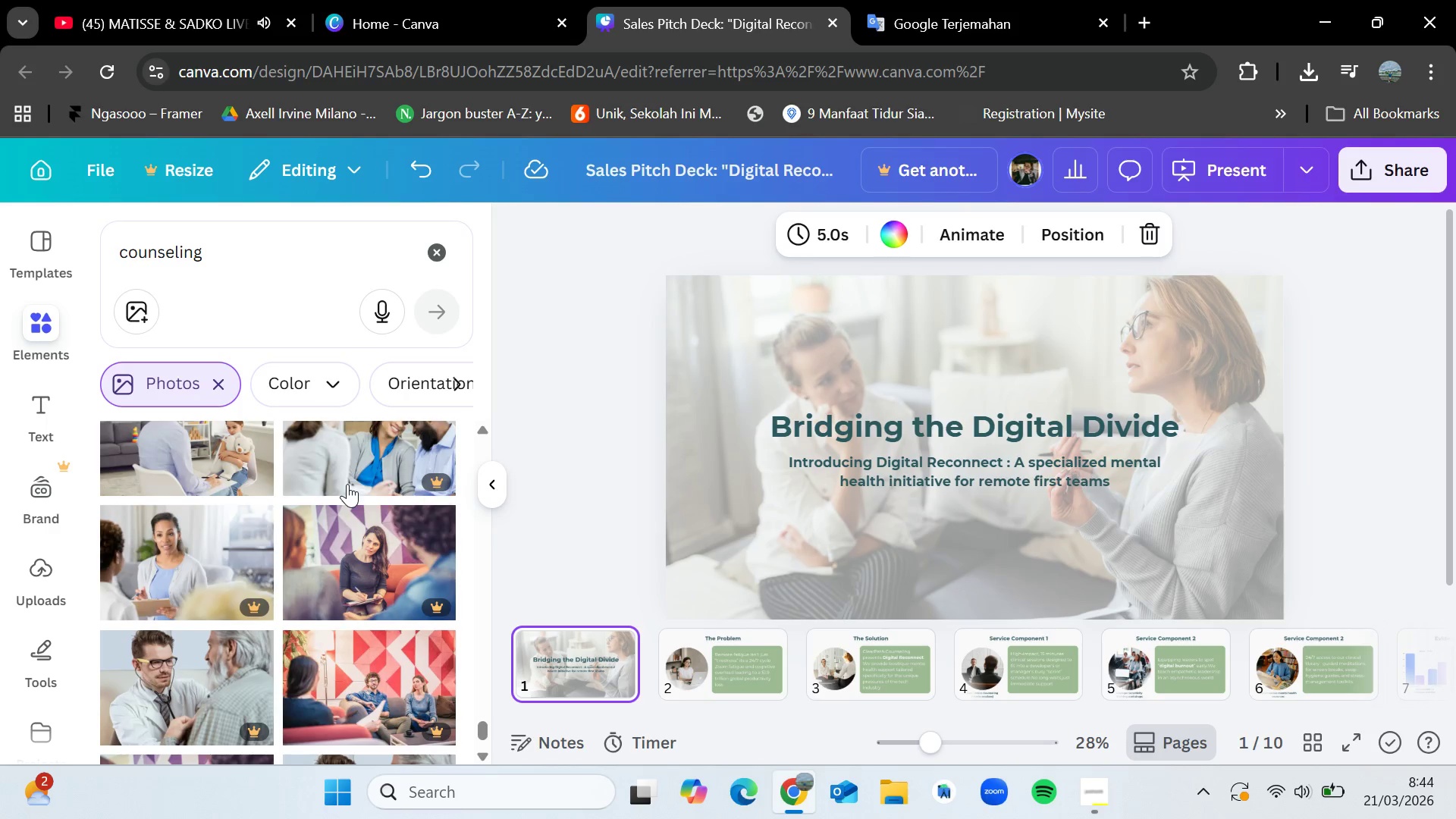 
scroll: coordinate [347, 484], scroll_direction: up, amount: 2.0
 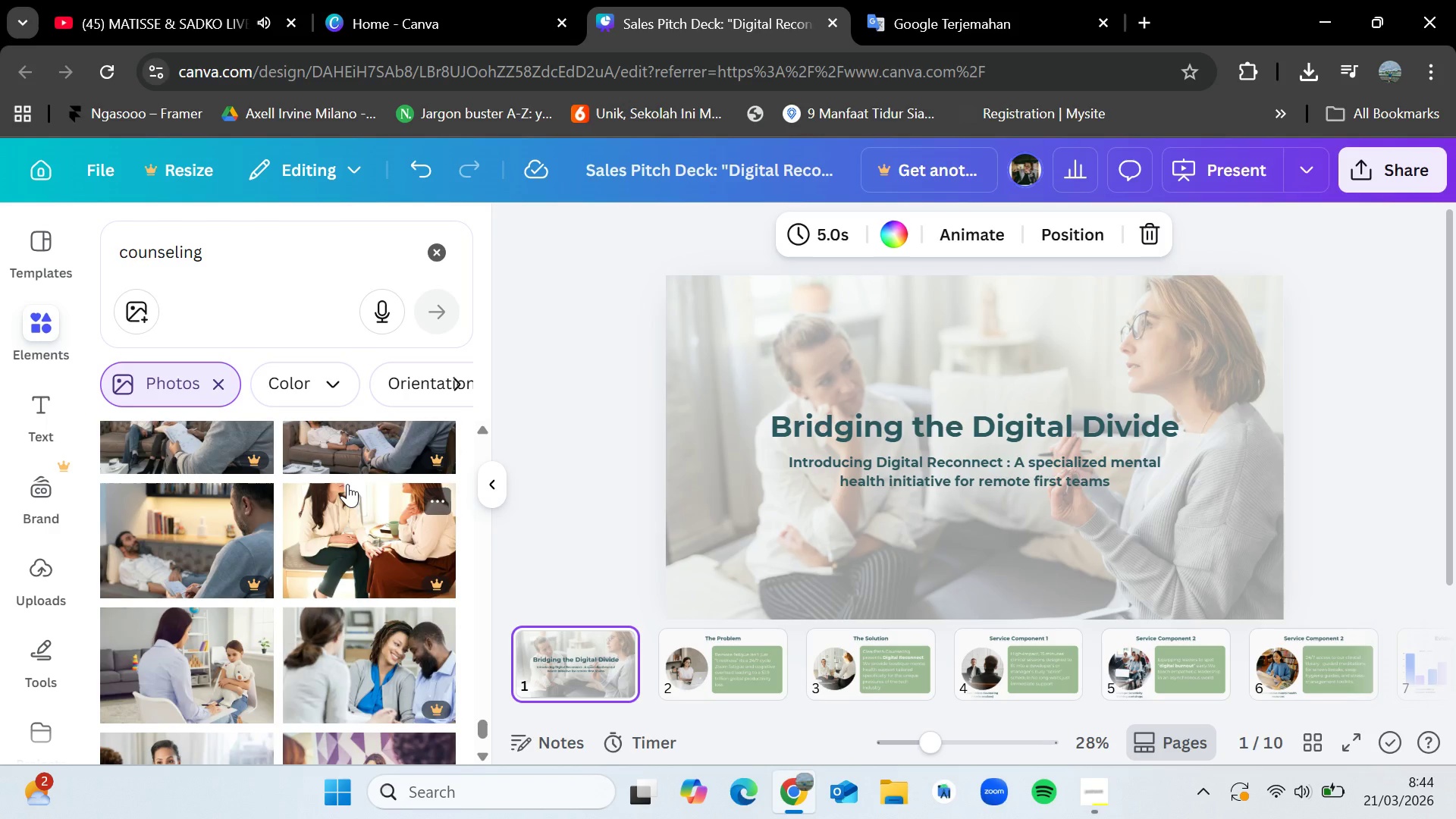 
scroll: coordinate [347, 484], scroll_direction: down, amount: 6.0
 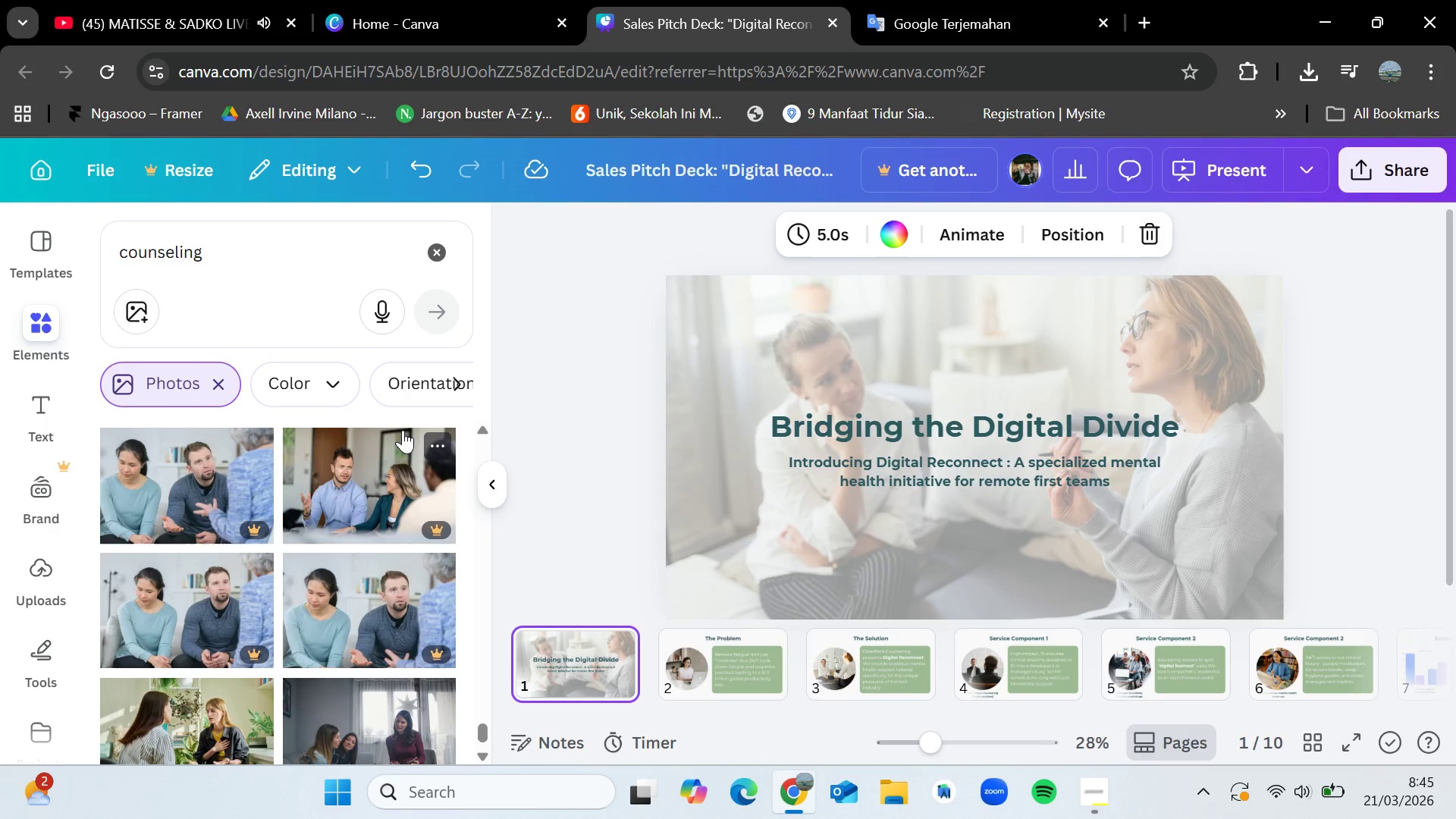 
wait(8.3)
 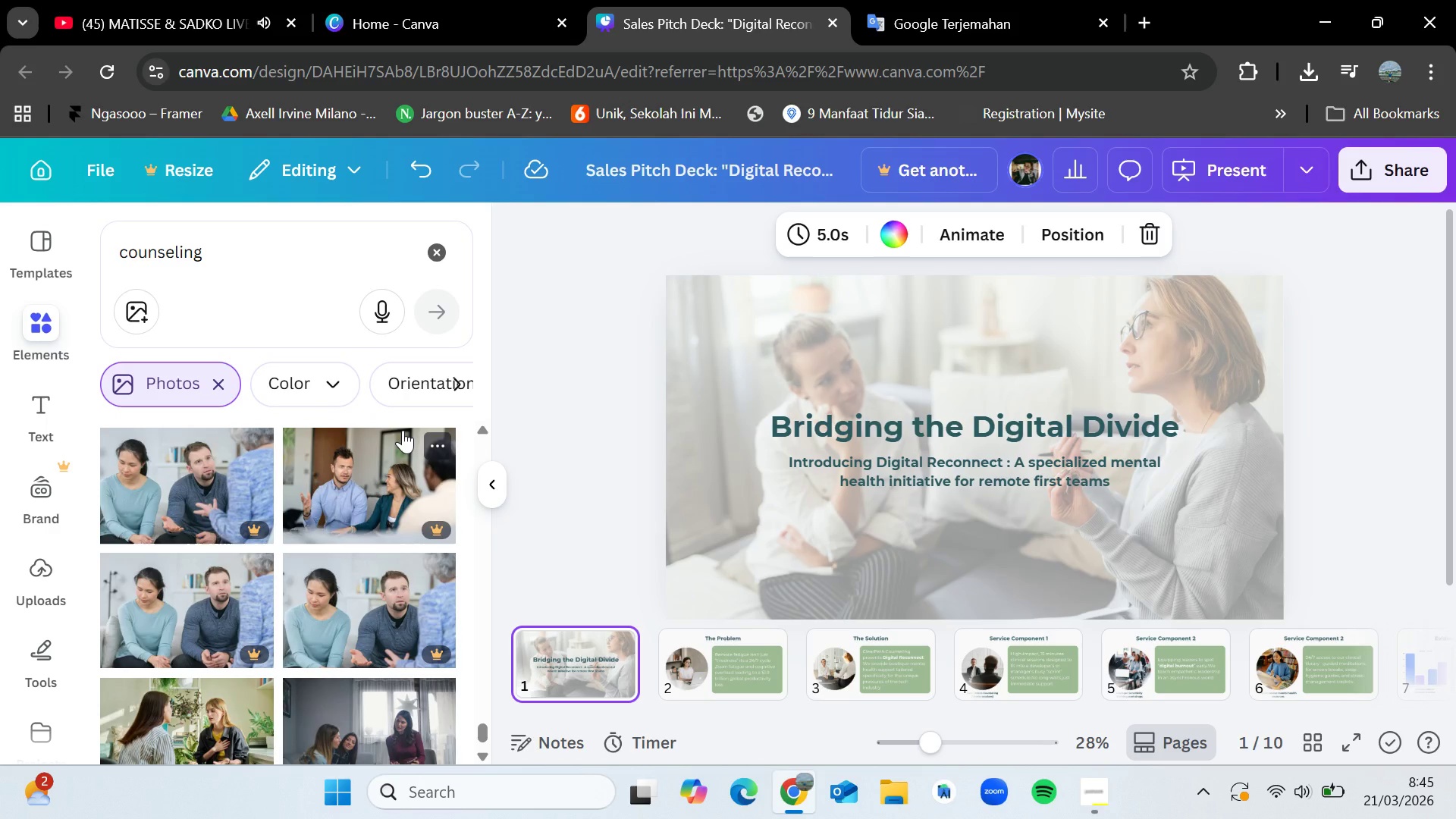 
scroll: coordinate [410, 422], scroll_direction: down, amount: 12.0
 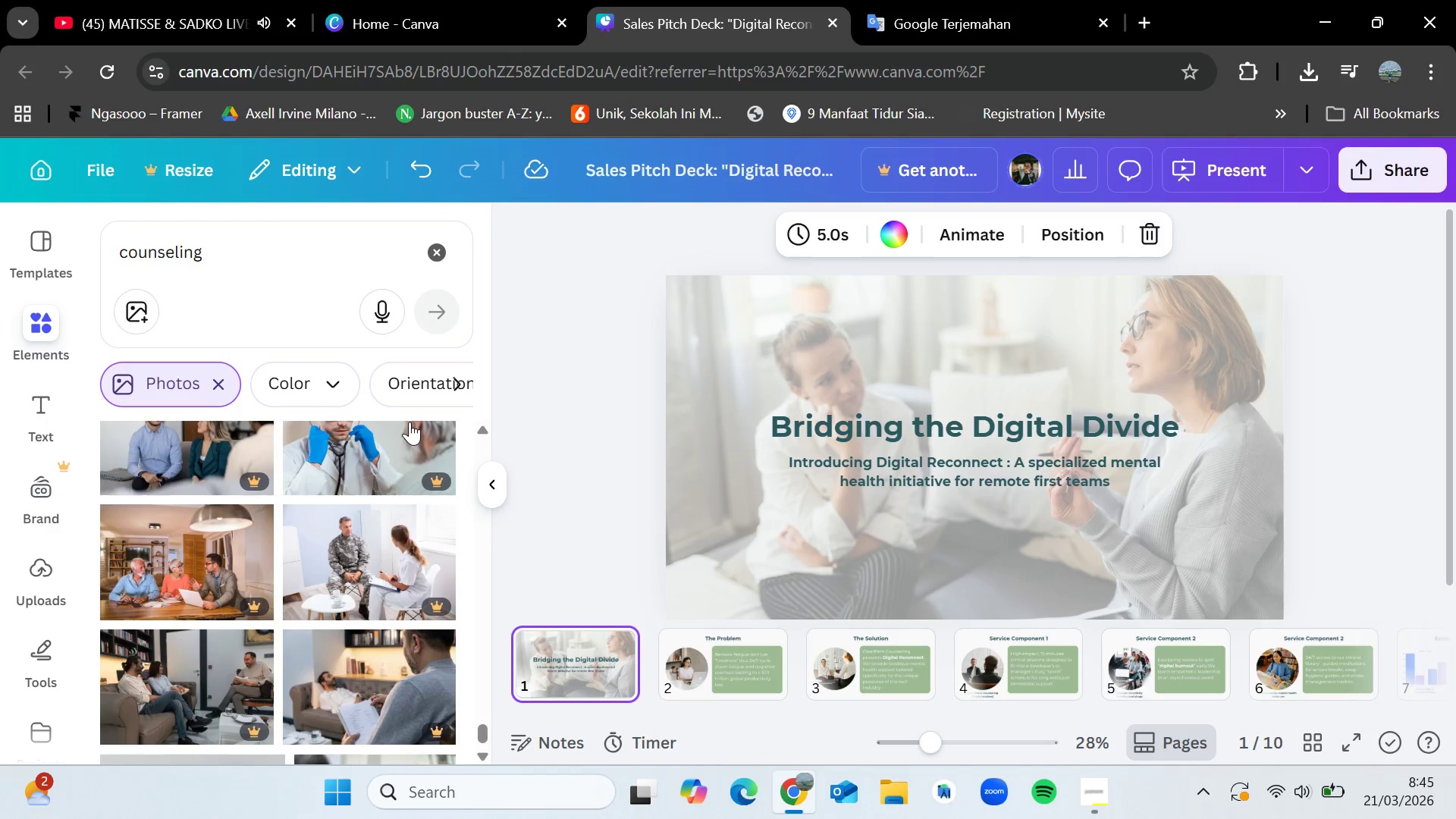 
scroll: coordinate [410, 422], scroll_direction: up, amount: 1.0
 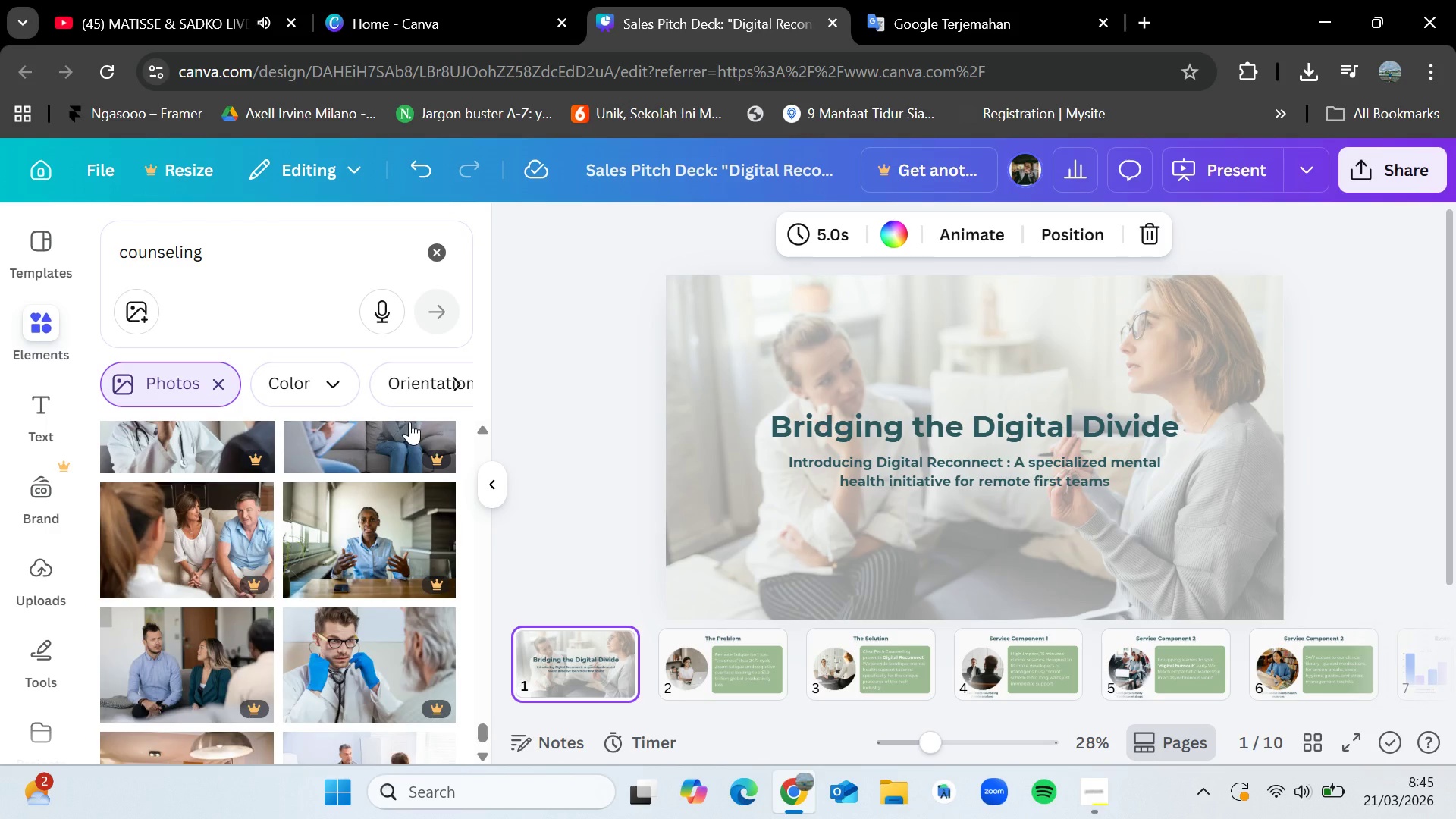 
scroll: coordinate [410, 422], scroll_direction: down, amount: 6.0
 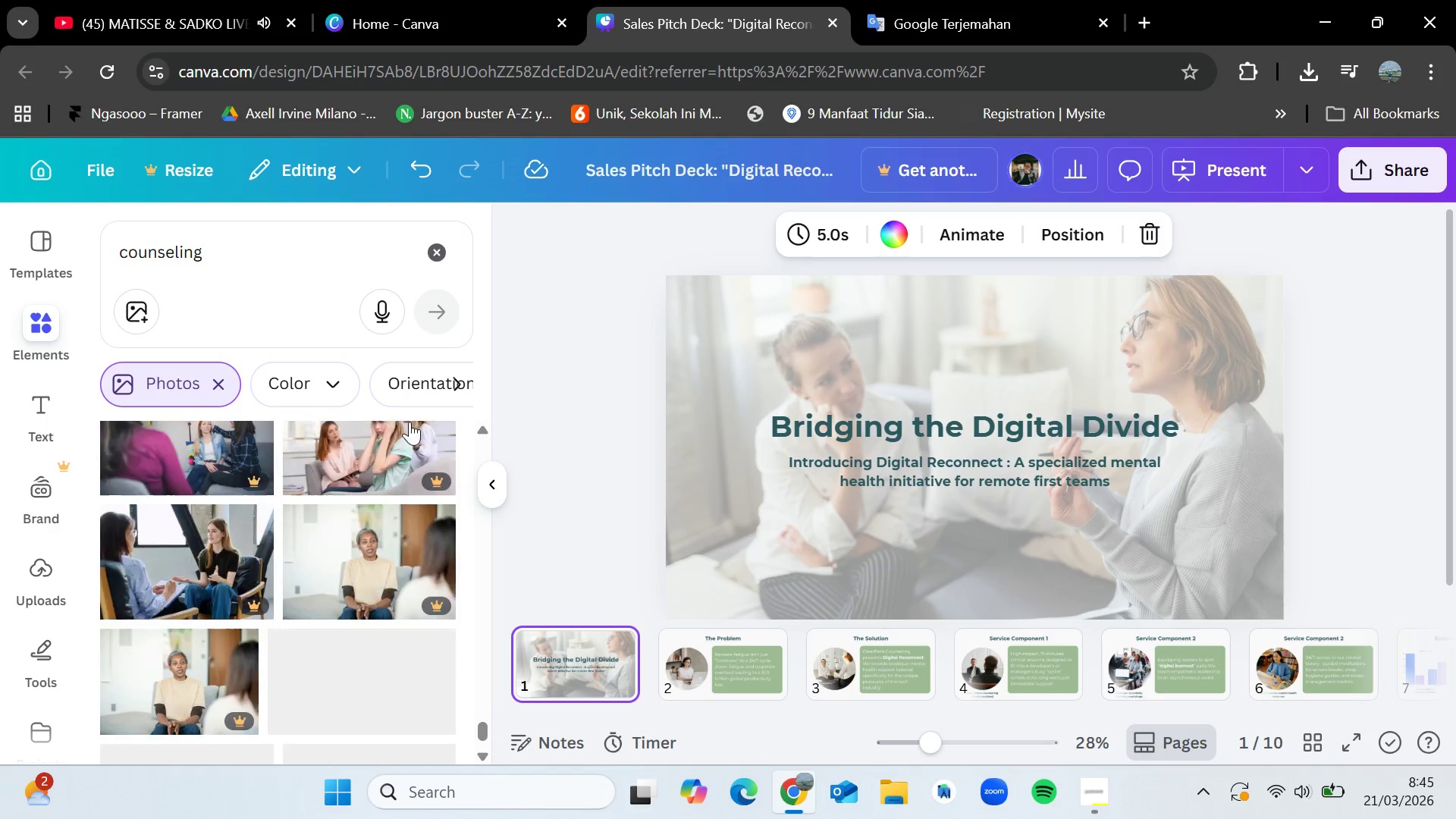 
scroll: coordinate [410, 422], scroll_direction: up, amount: 2.0
 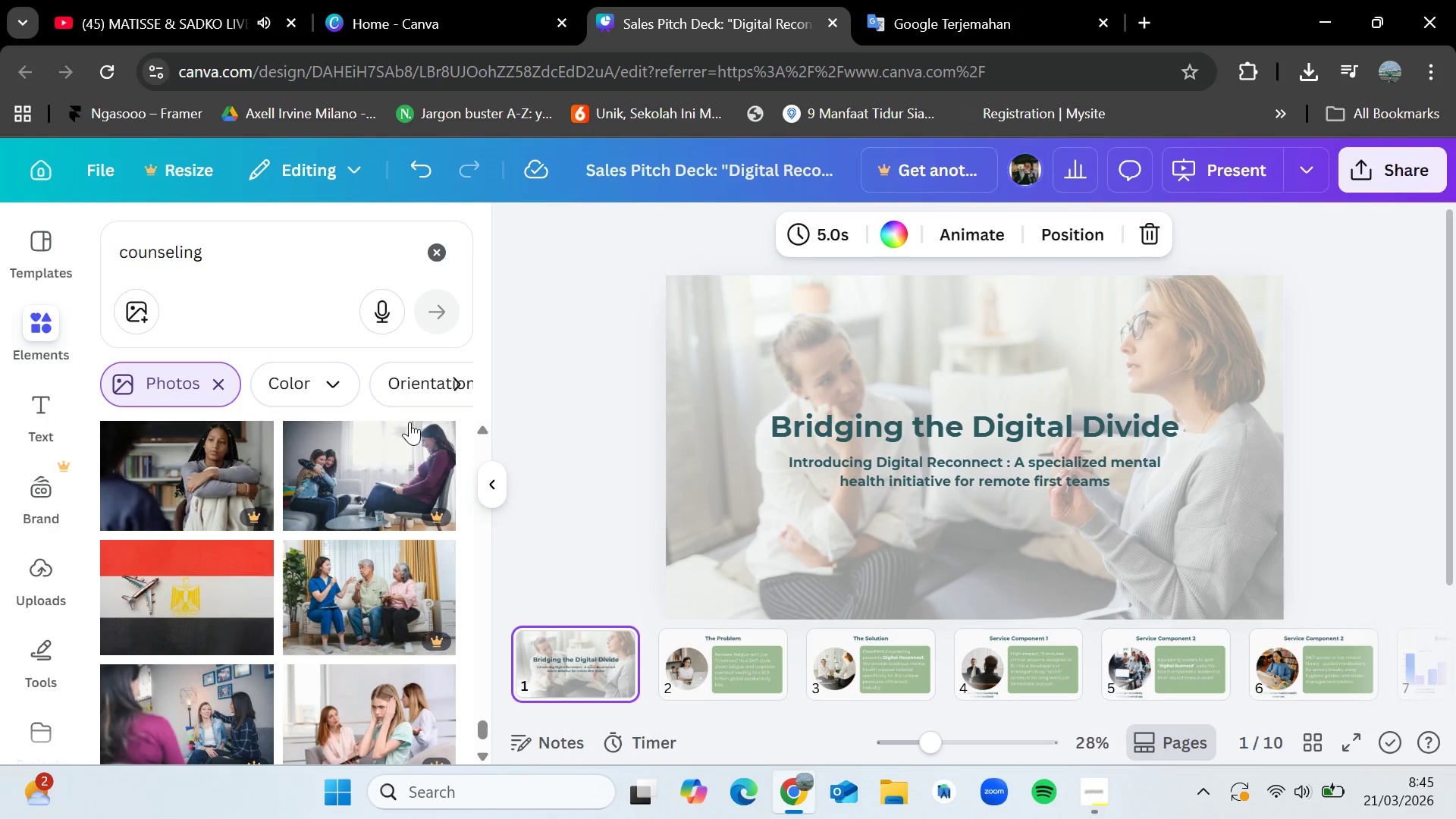 
scroll: coordinate [410, 422], scroll_direction: down, amount: 8.0
 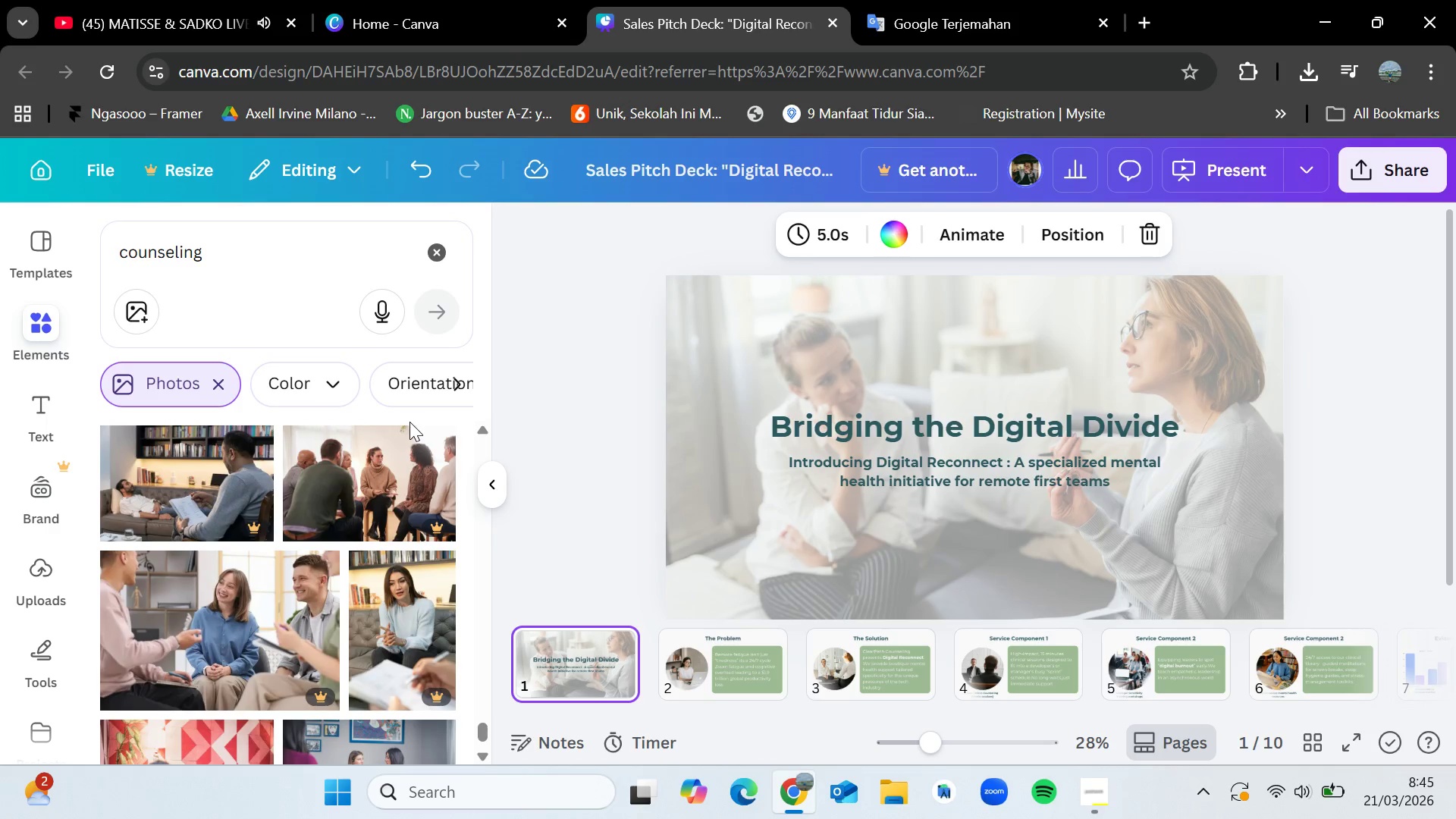 
scroll: coordinate [410, 422], scroll_direction: up, amount: 5.0
 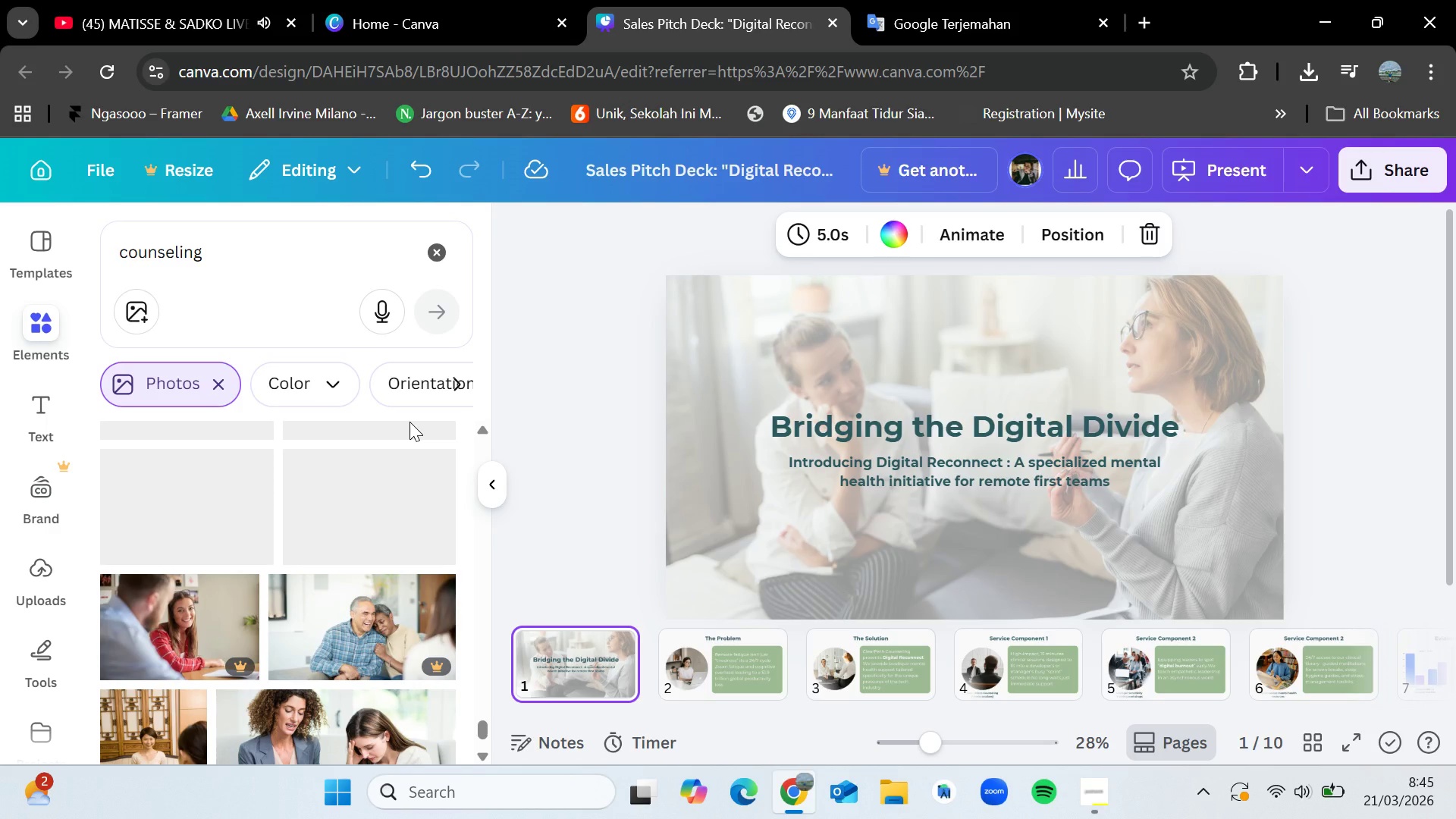 
scroll: coordinate [410, 422], scroll_direction: down, amount: 2.0
 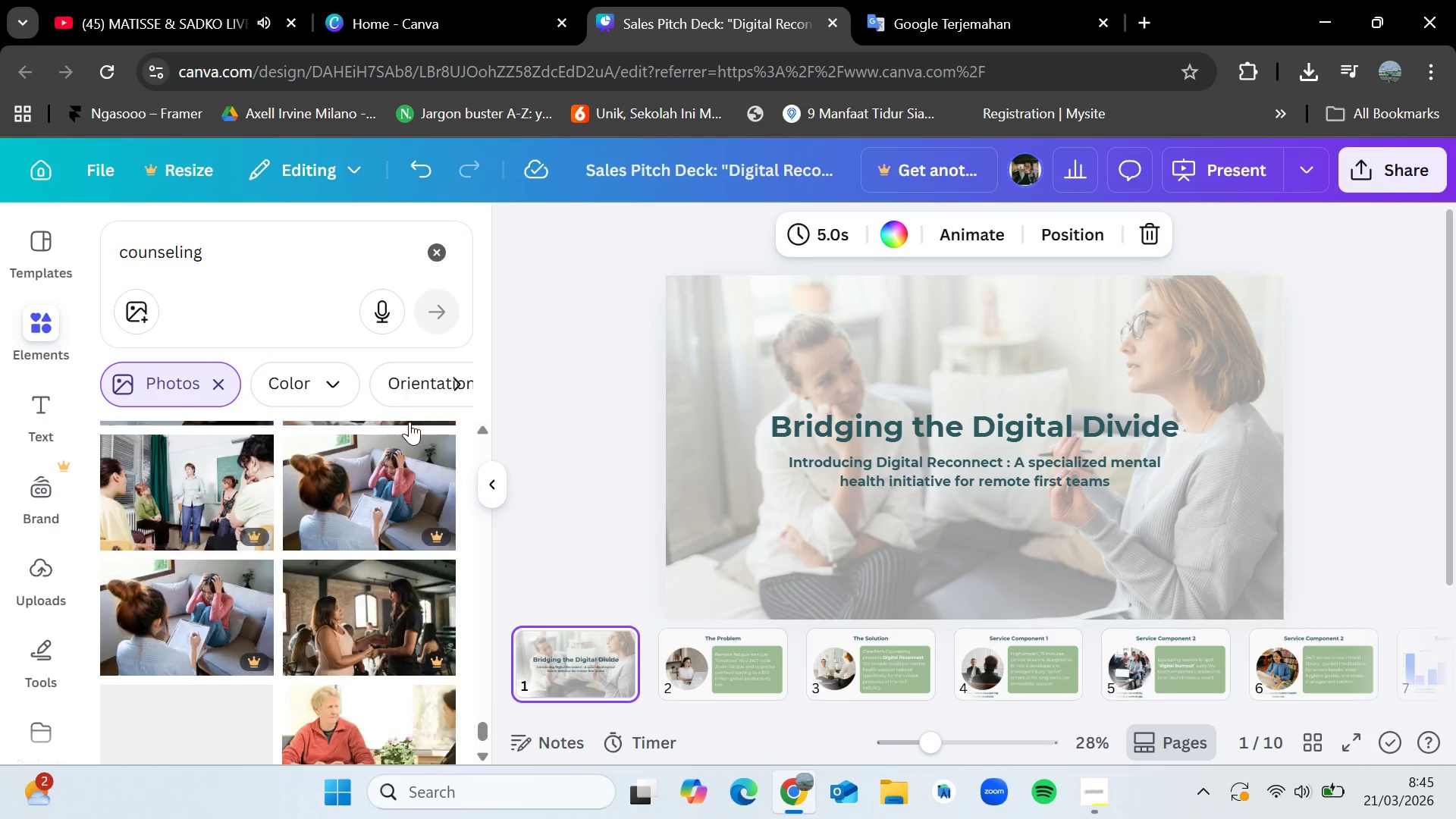 
scroll: coordinate [410, 422], scroll_direction: none, amount: 0.0
 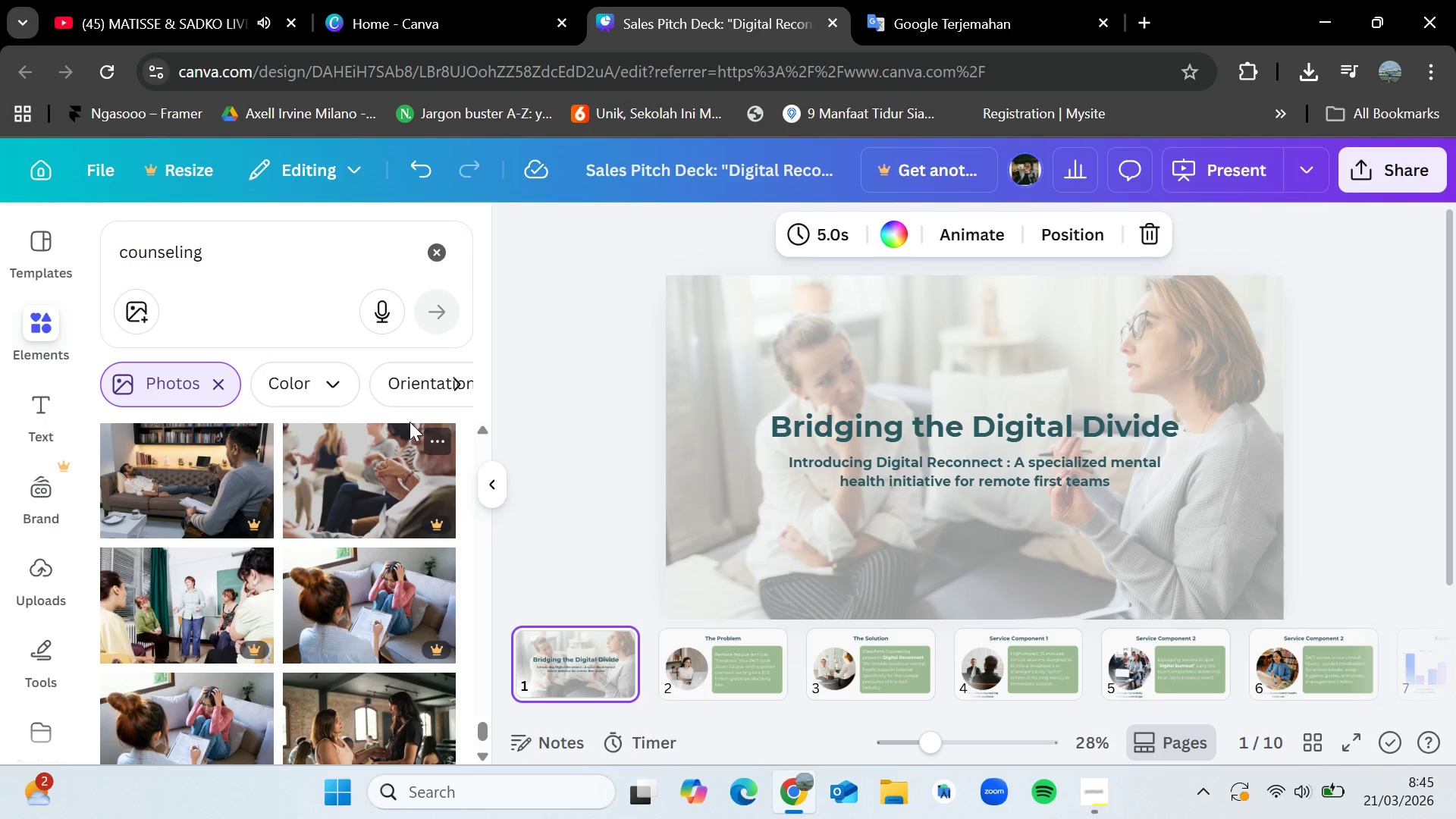 
scroll: coordinate [410, 422], scroll_direction: up, amount: 6.0
 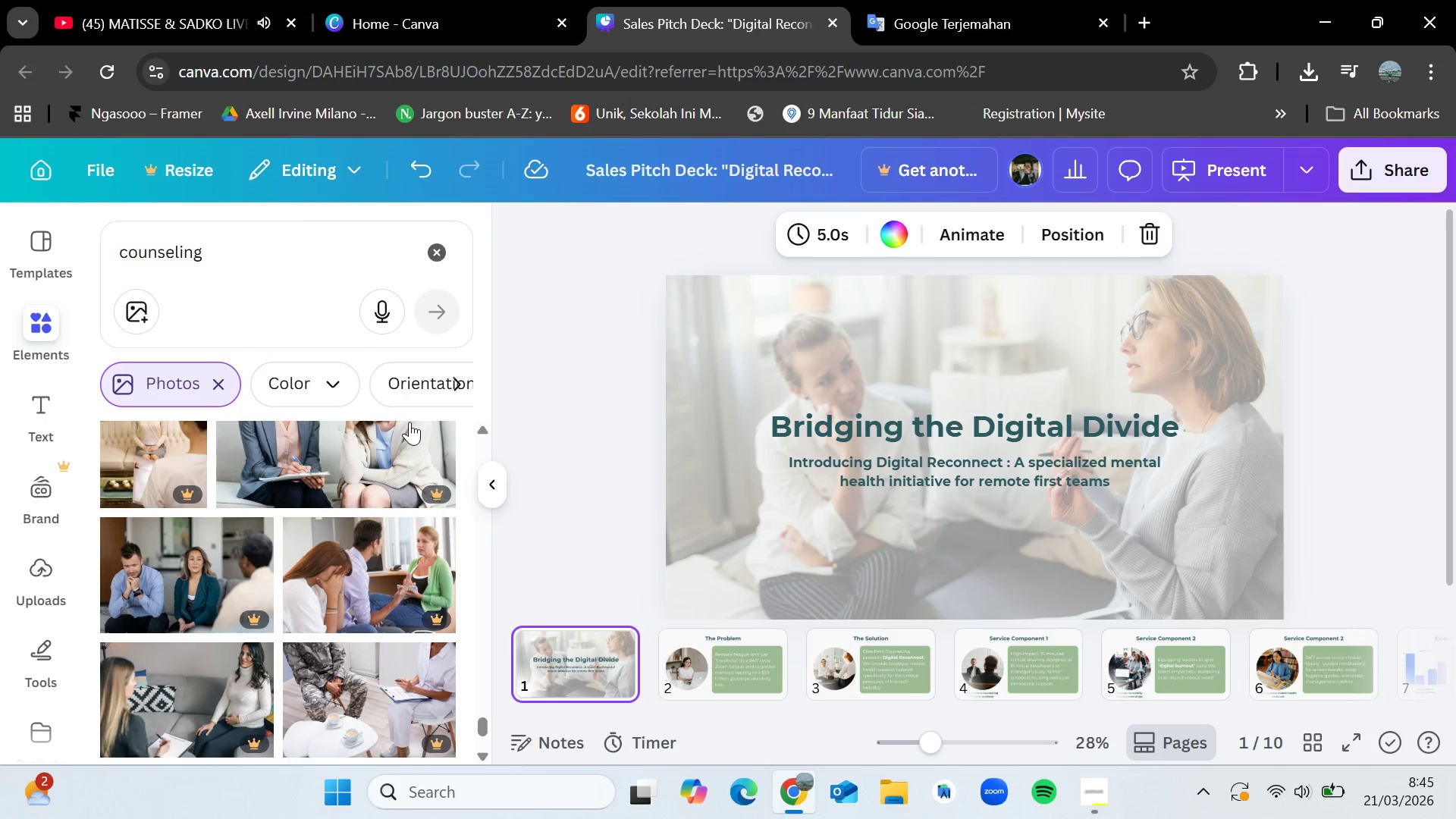 
scroll: coordinate [410, 422], scroll_direction: down, amount: 2.0
 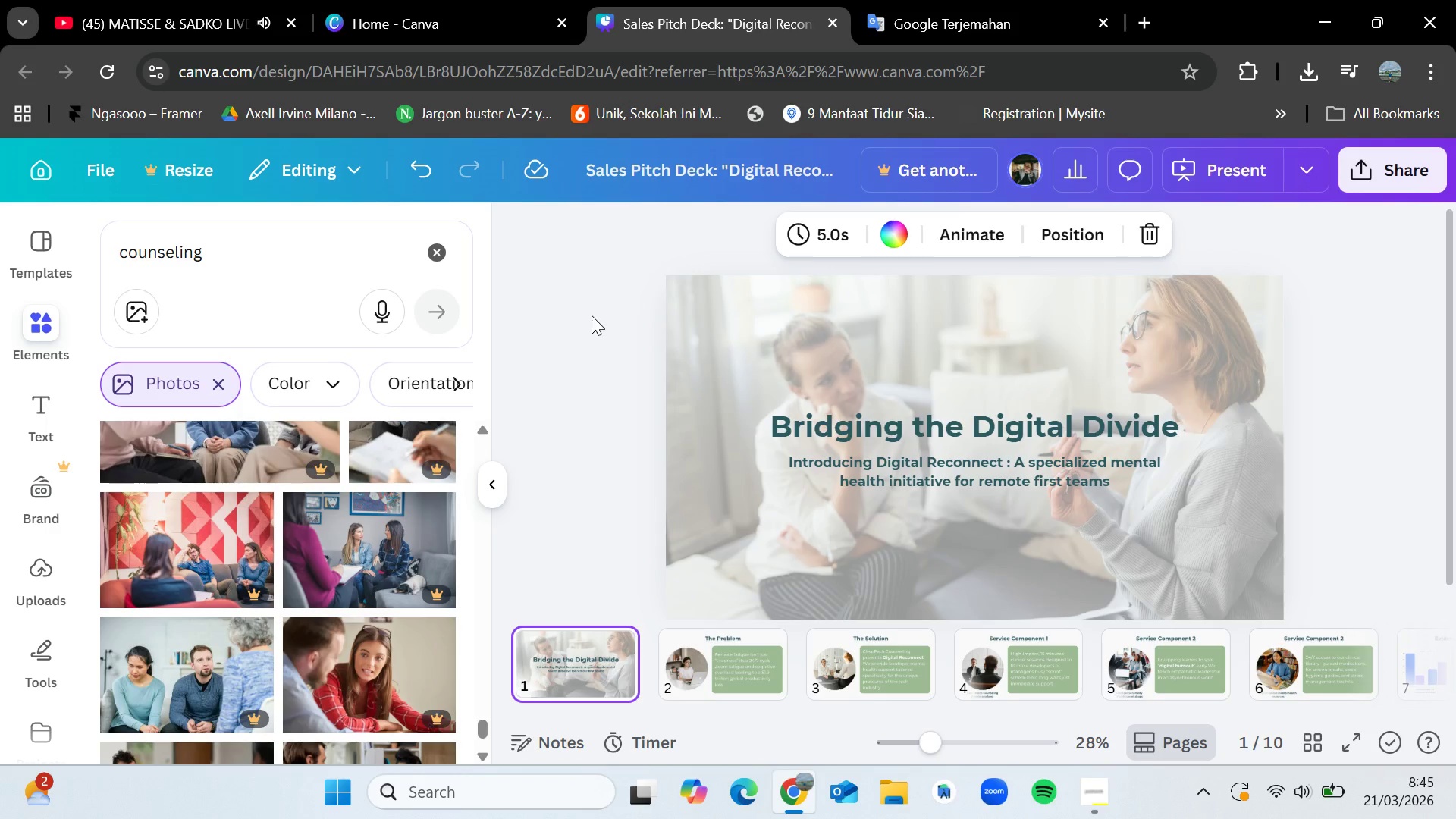 
left_click([745, 308])
 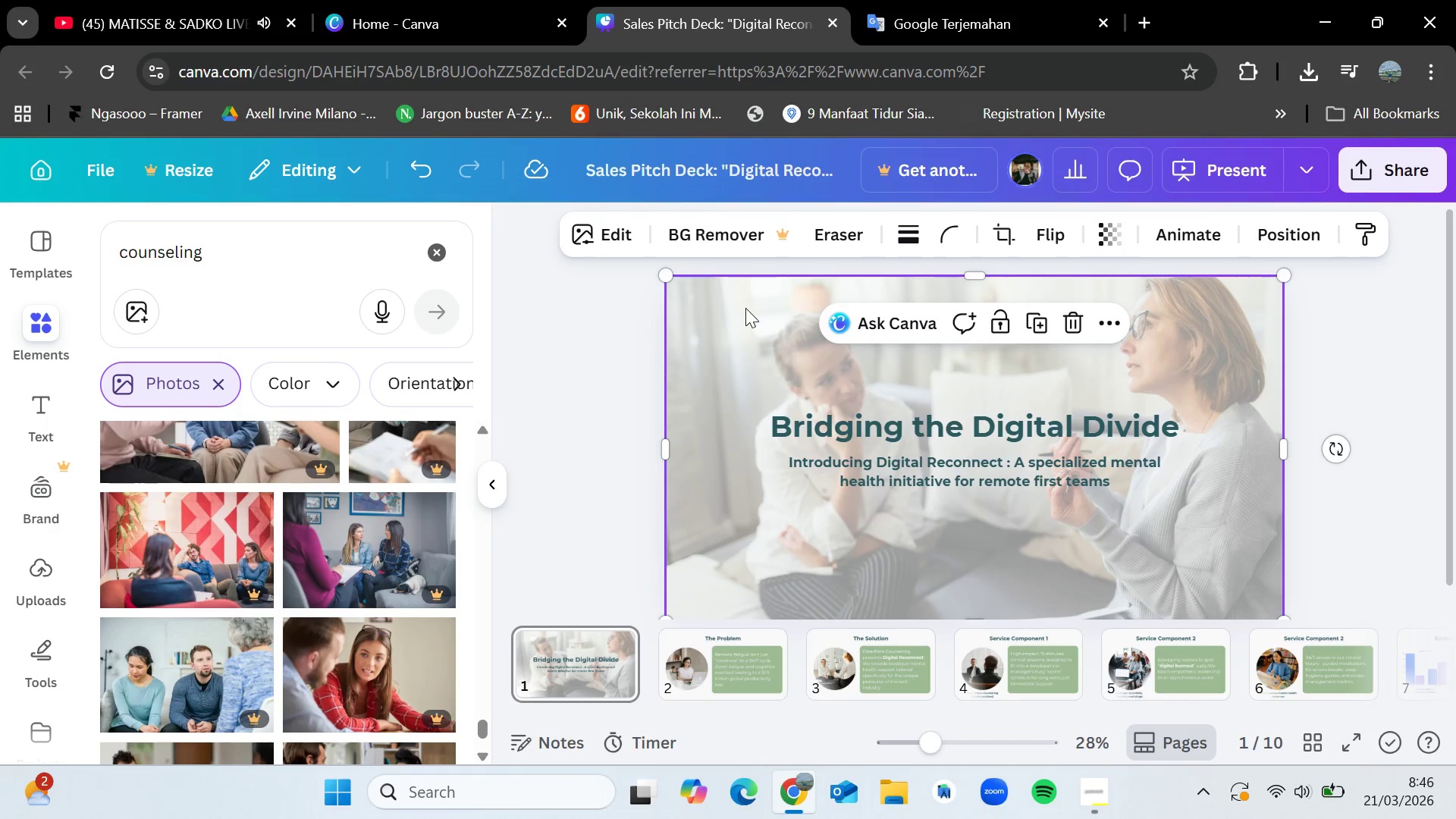 
scroll: coordinate [316, 537], scroll_direction: down, amount: 7.0
 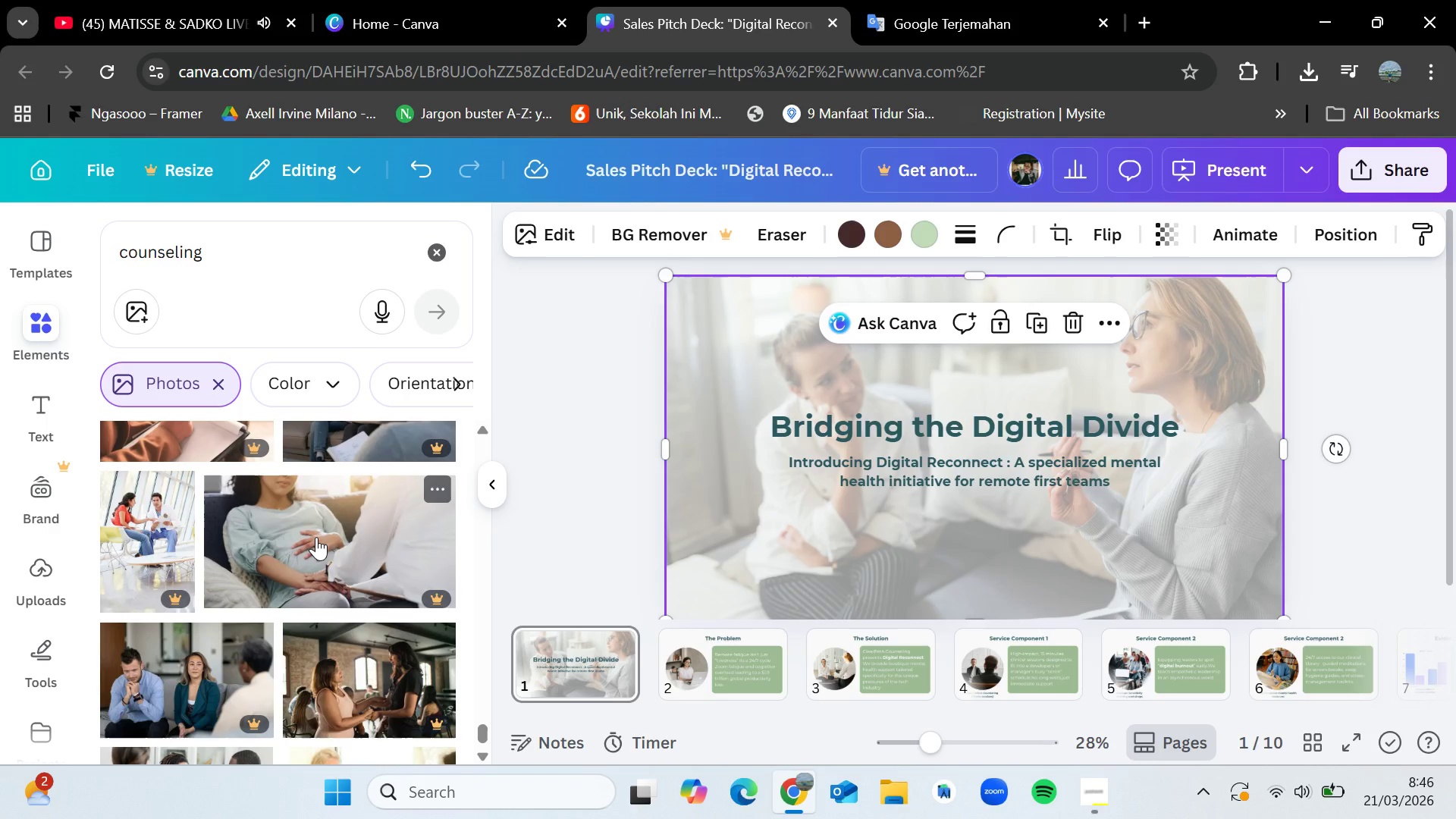 
wait(5.74)
 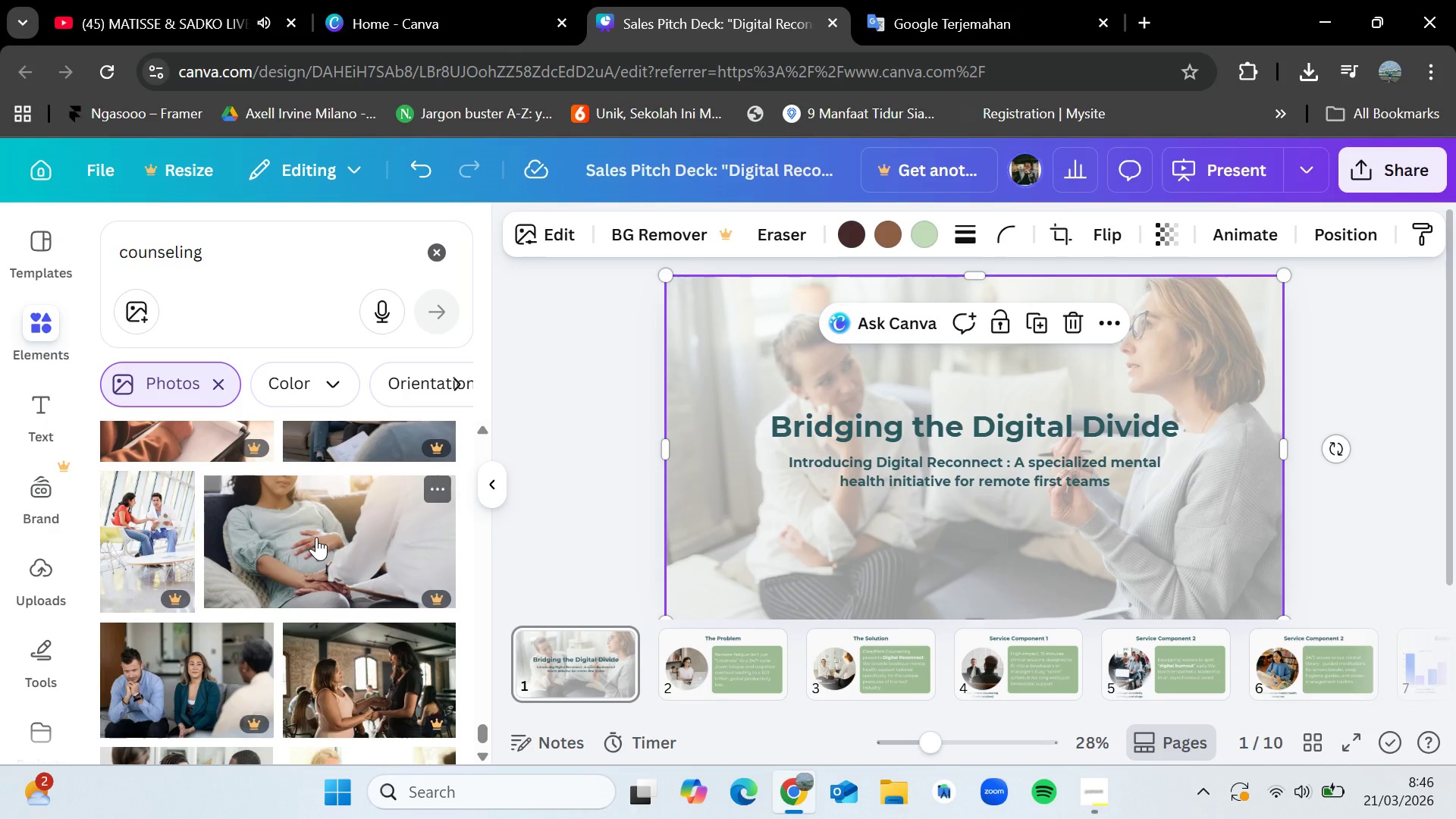 
scroll: coordinate [316, 537], scroll_direction: down, amount: 10.0
 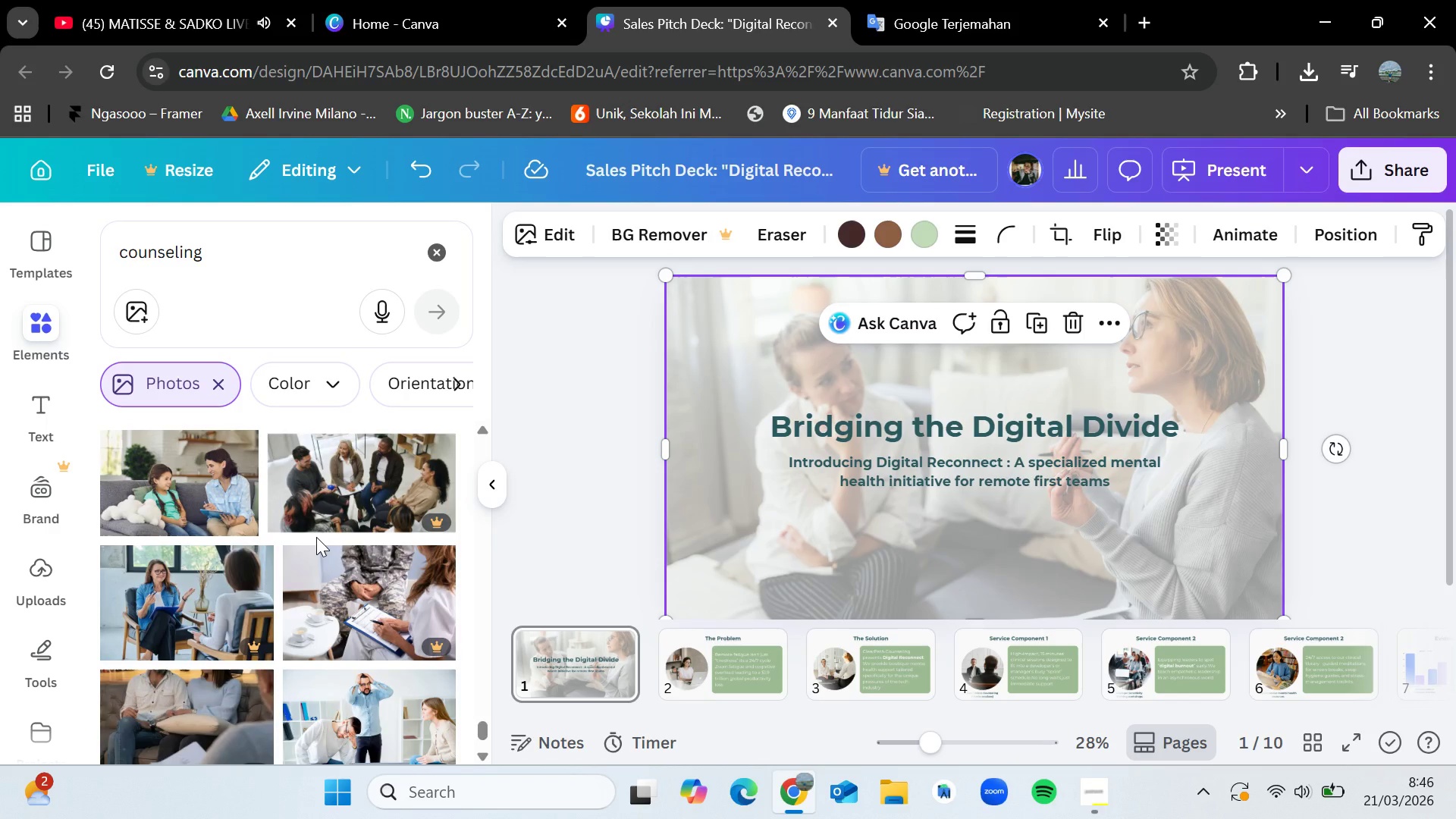 
scroll: coordinate [316, 537], scroll_direction: down, amount: 2.0
 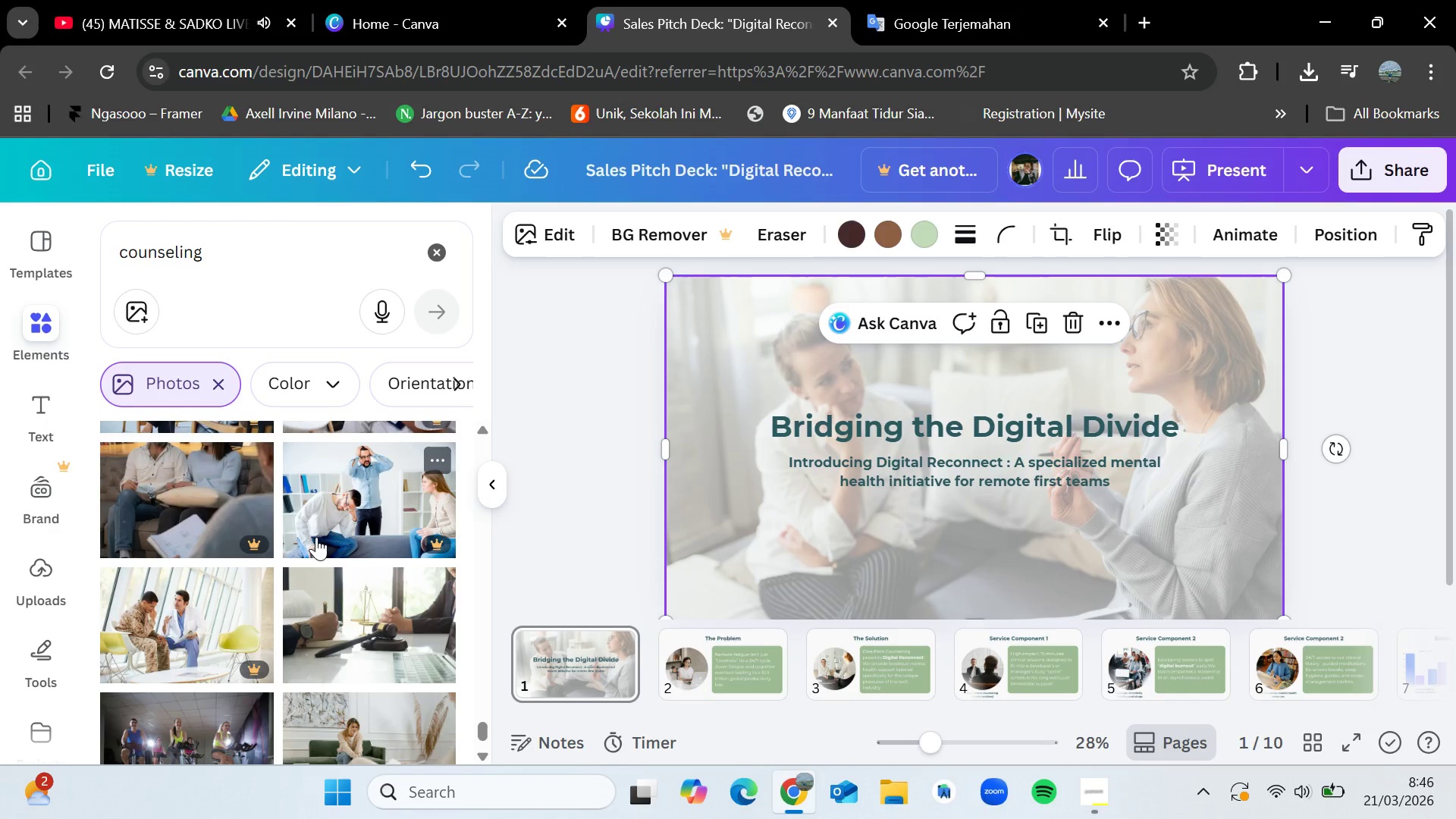 
wait(6.55)
 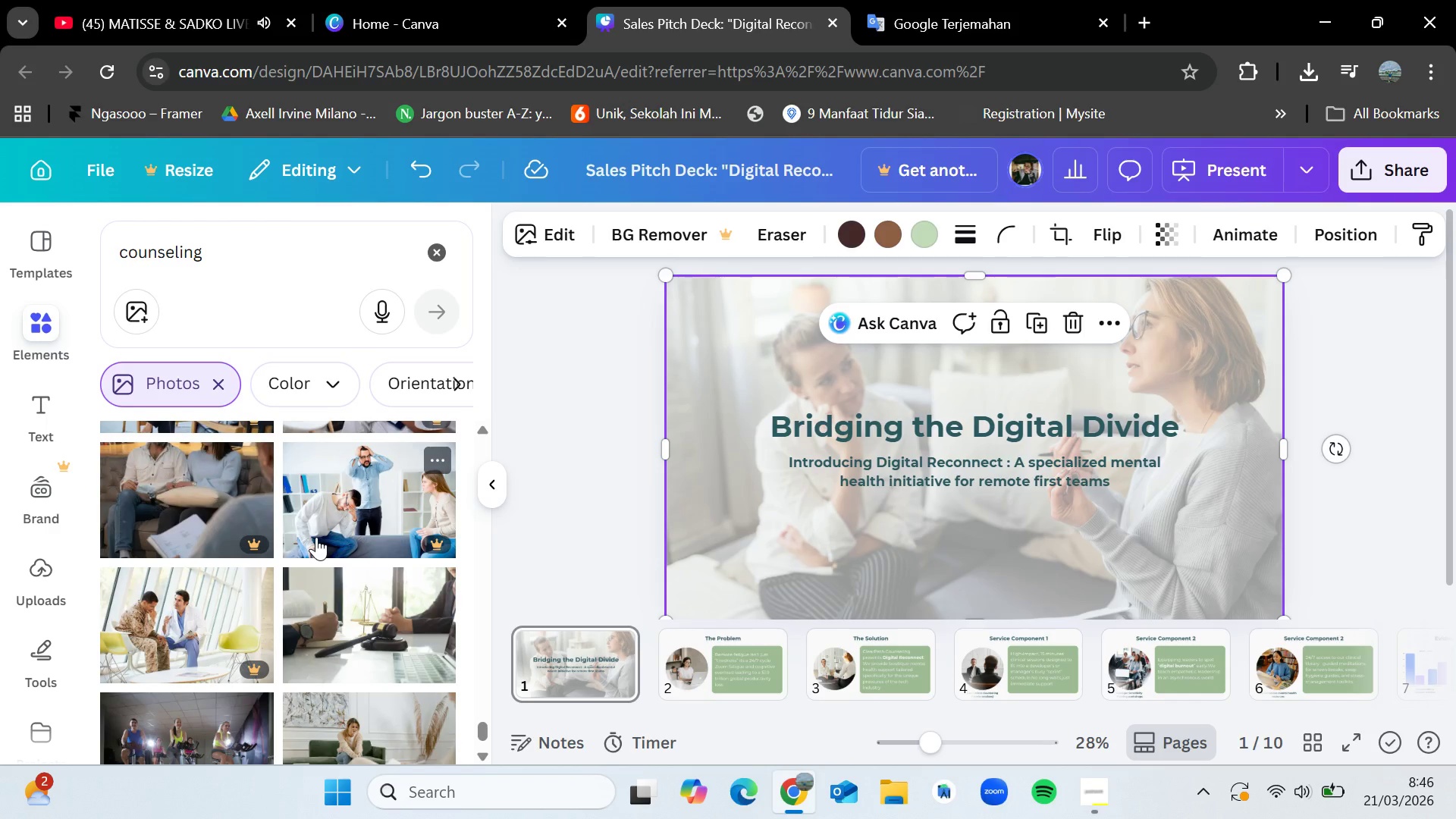 
scroll: coordinate [316, 537], scroll_direction: down, amount: 2.0
 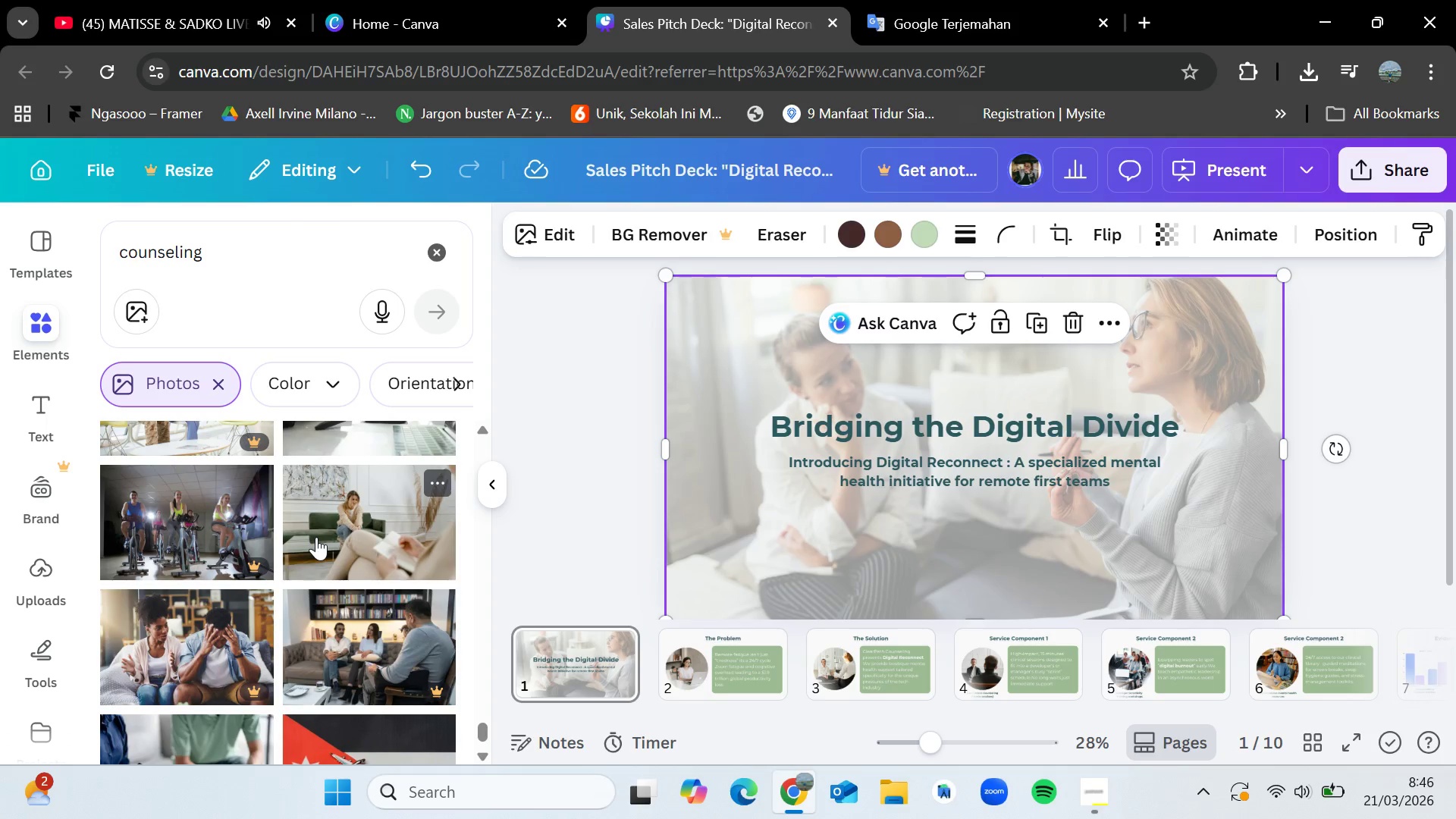 
wait(8.92)
 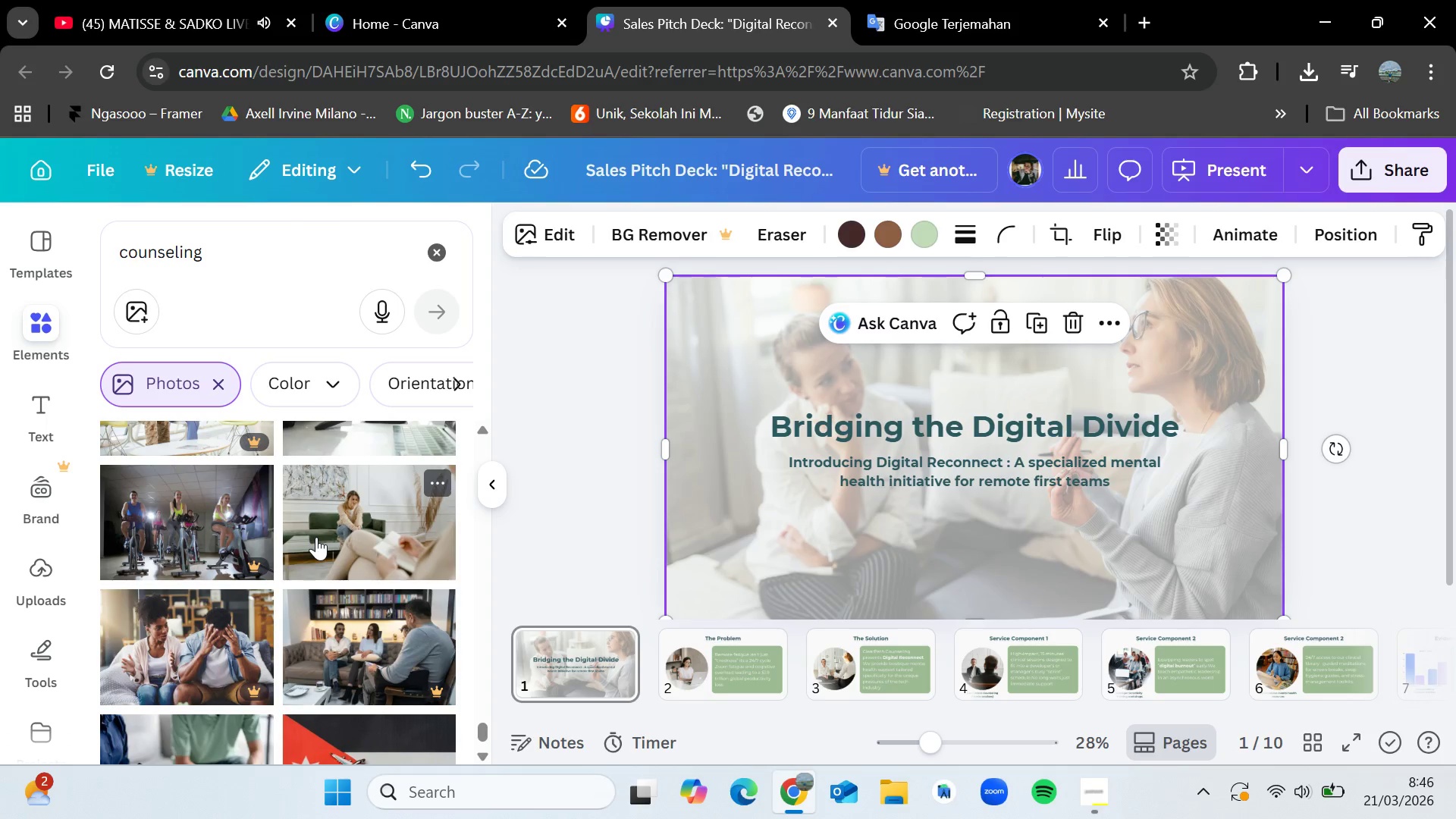 
scroll: coordinate [316, 537], scroll_direction: down, amount: 1.0
 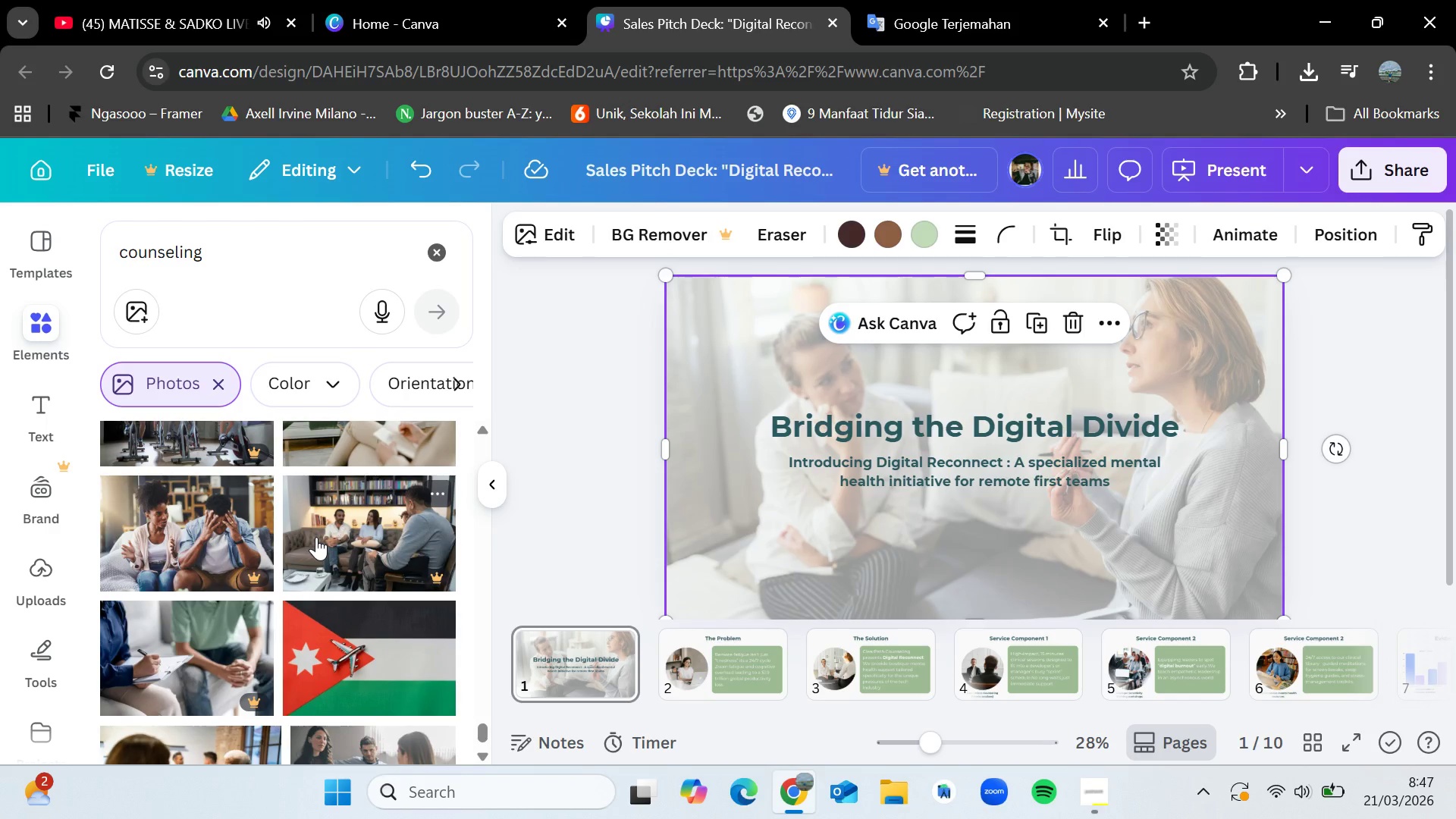 
wait(14.27)
 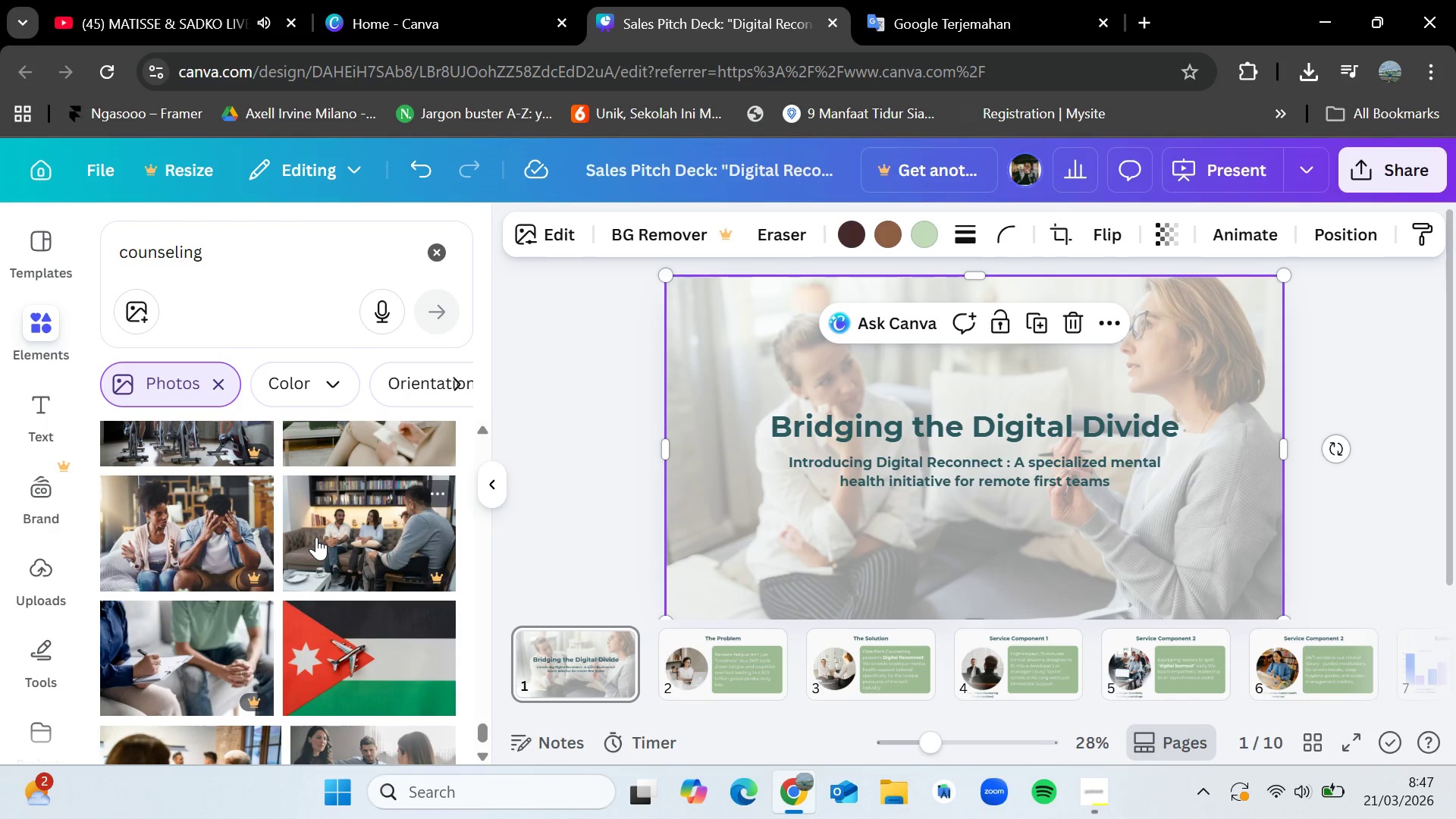 
scroll: coordinate [316, 537], scroll_direction: down, amount: 3.0
 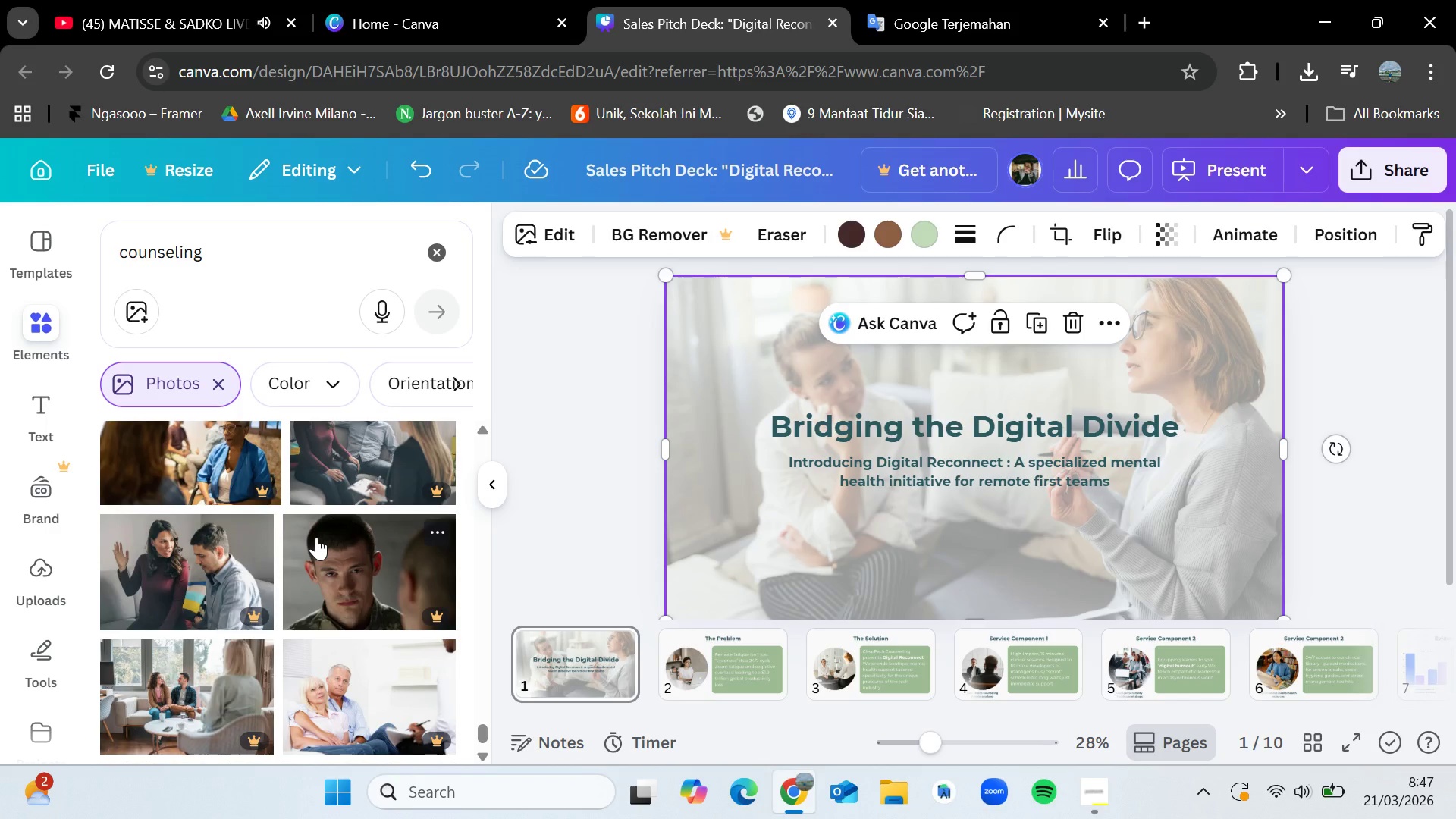 
wait(11.27)
 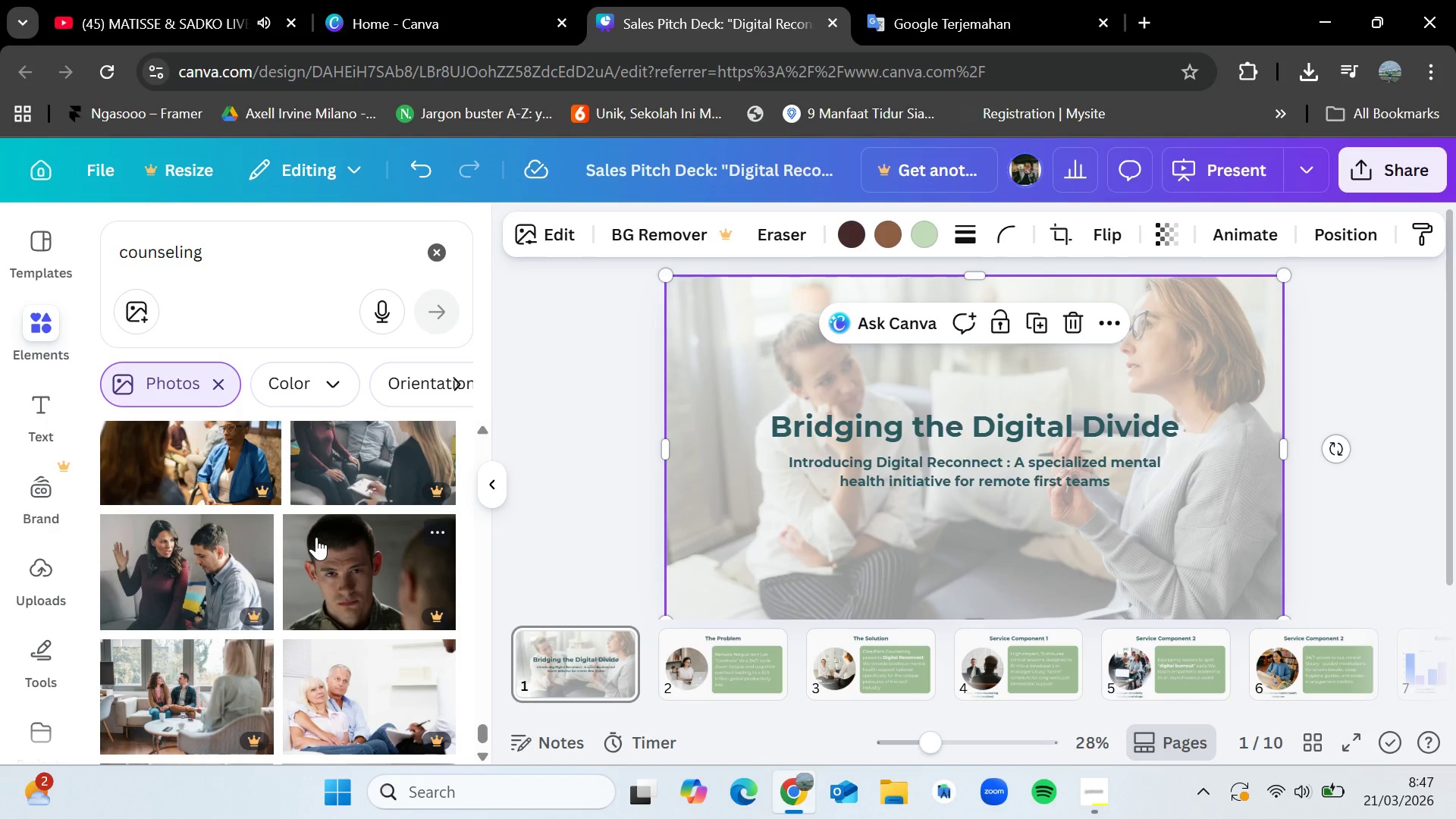 
scroll: coordinate [316, 537], scroll_direction: down, amount: 6.0
 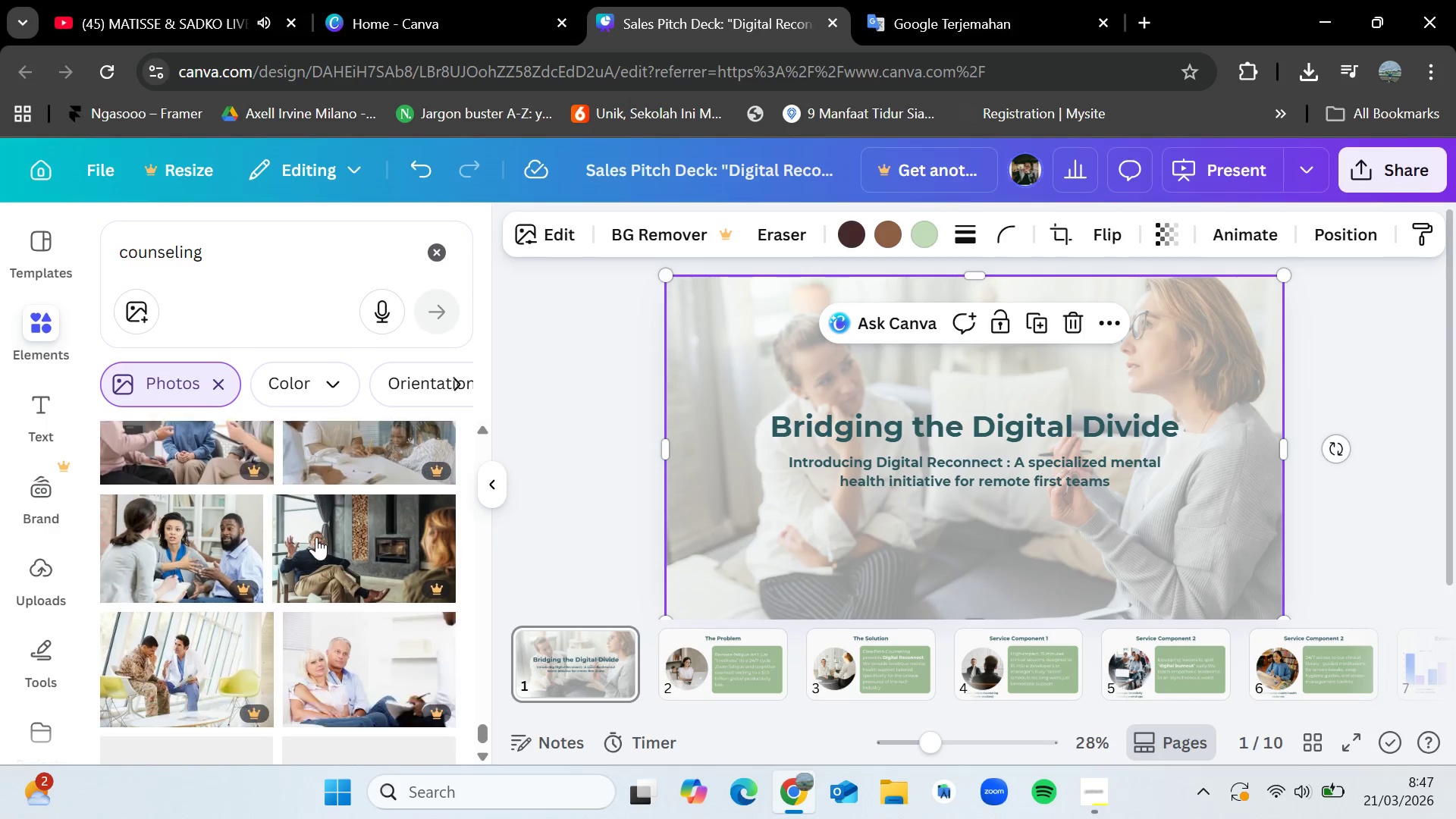 
scroll: coordinate [316, 537], scroll_direction: up, amount: 4.0
 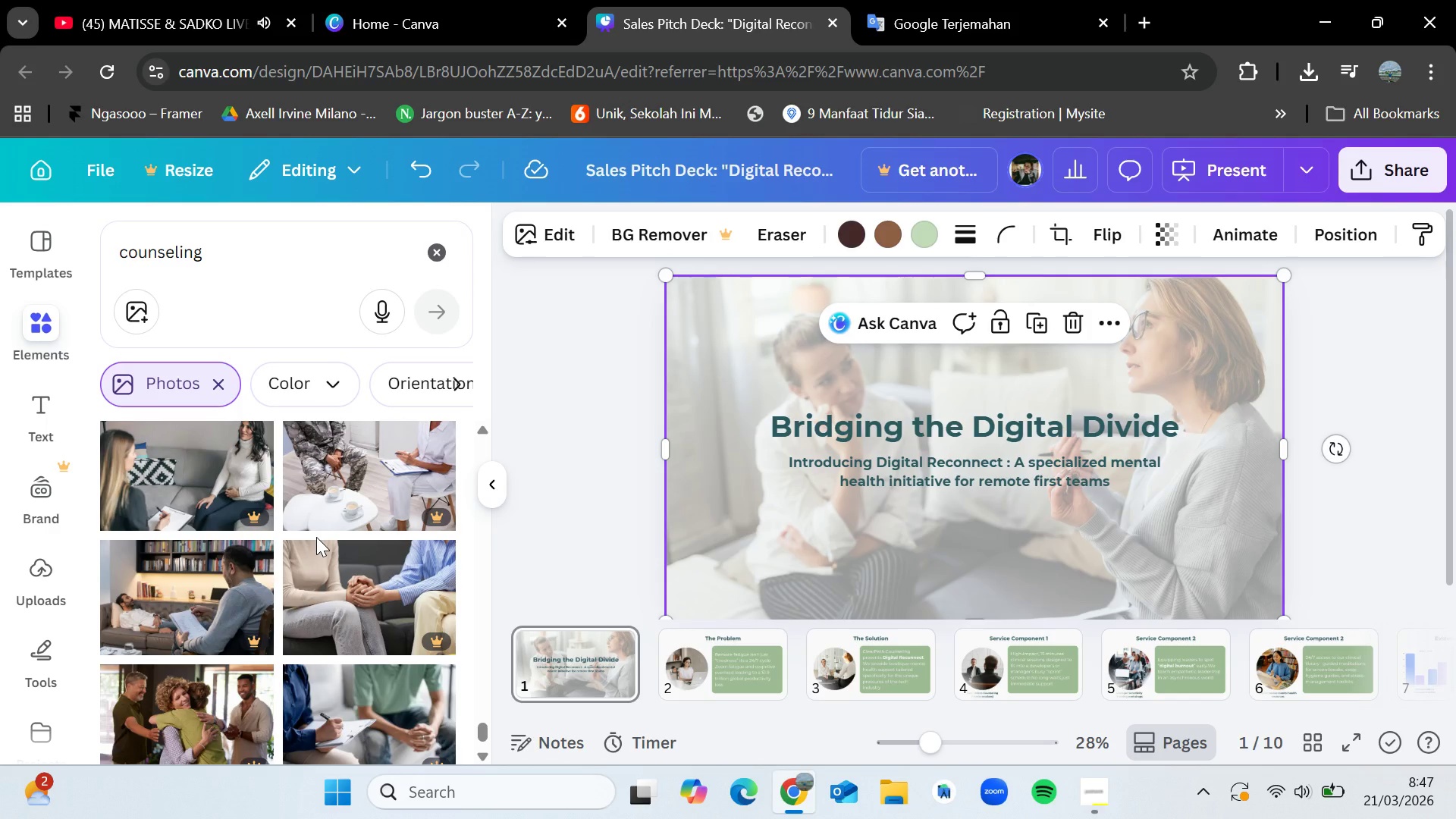 
scroll: coordinate [316, 537], scroll_direction: down, amount: 3.0
 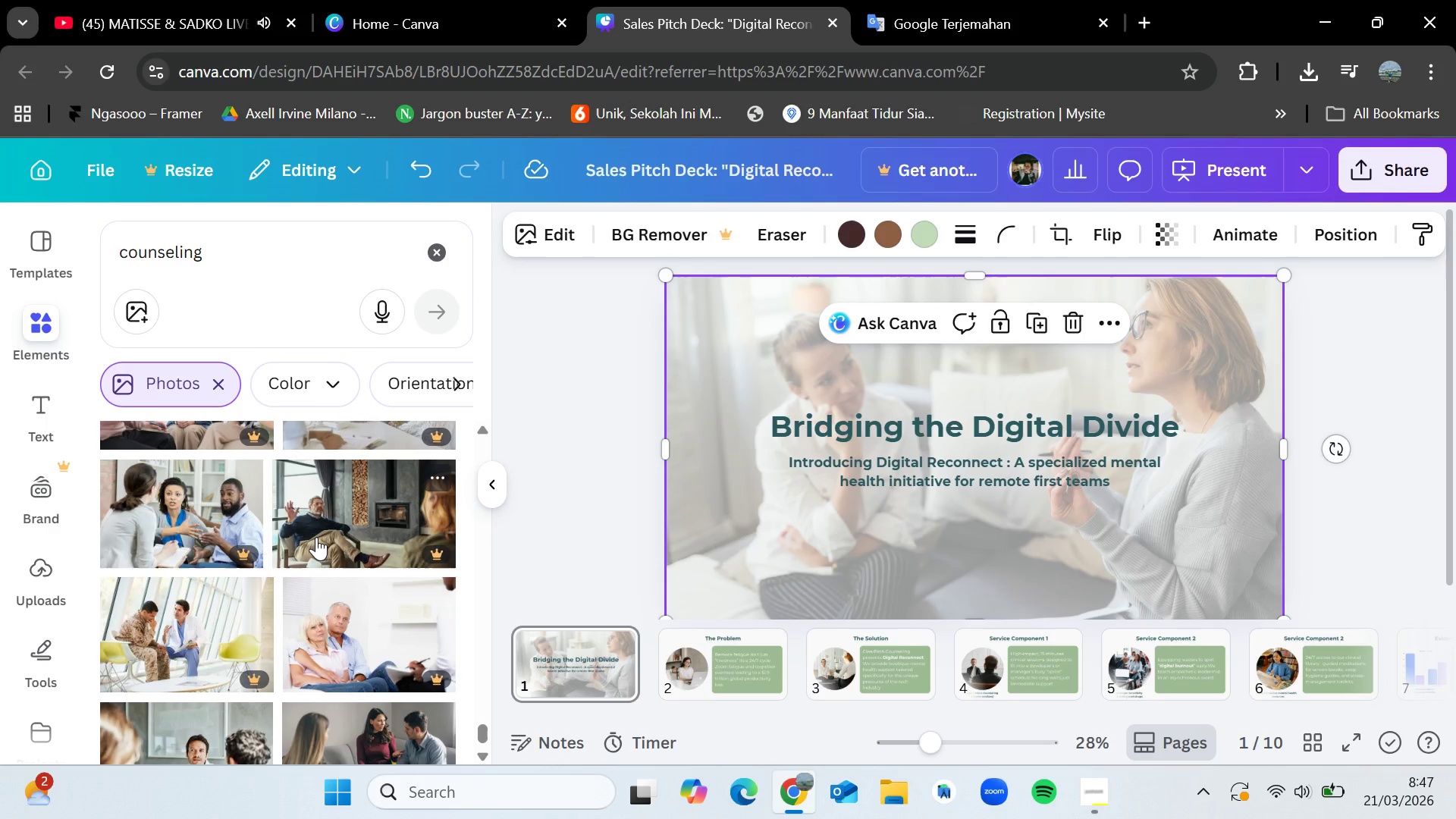 
wait(5.3)
 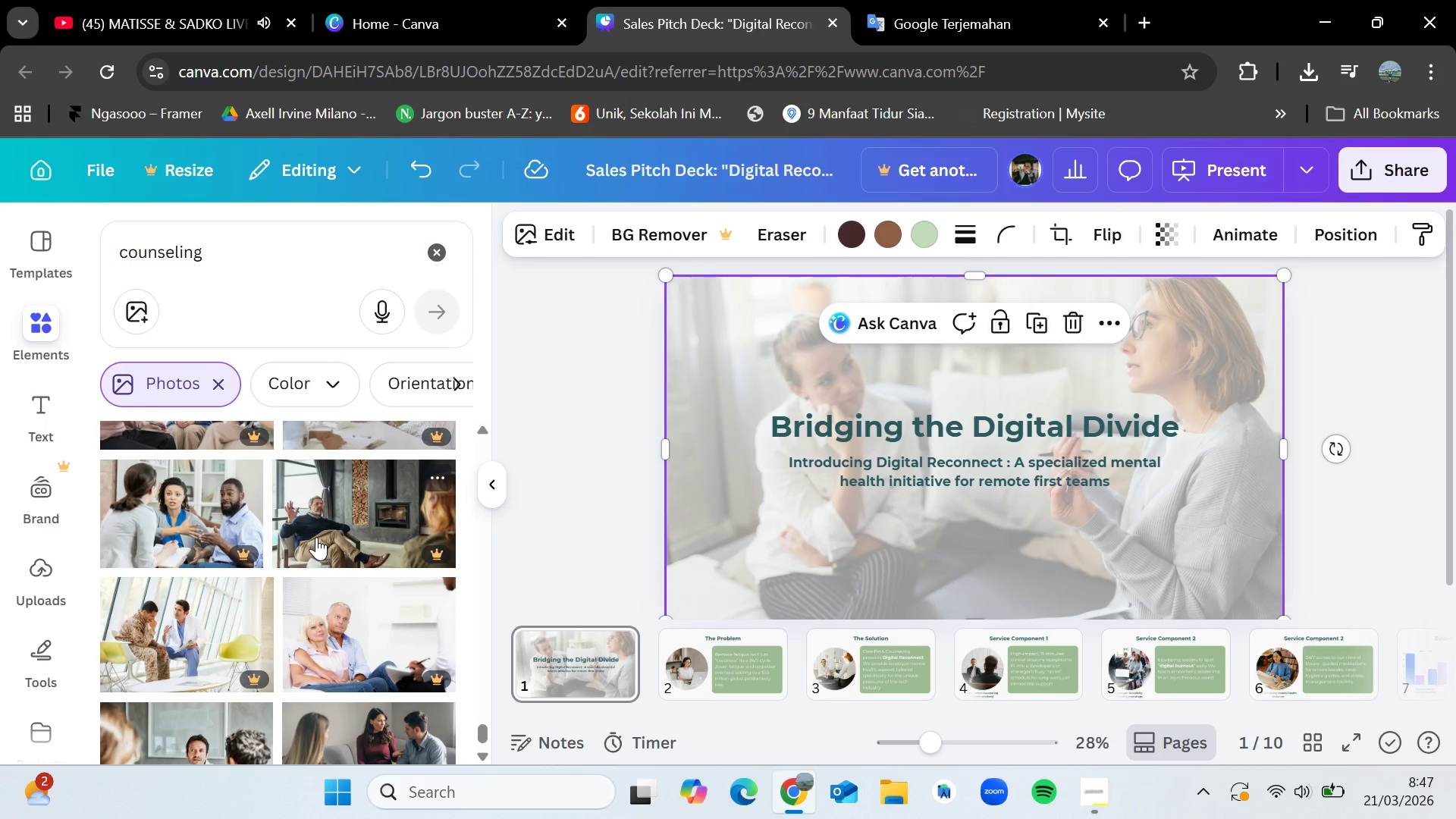 
scroll: coordinate [260, 555], scroll_direction: down, amount: 11.0
 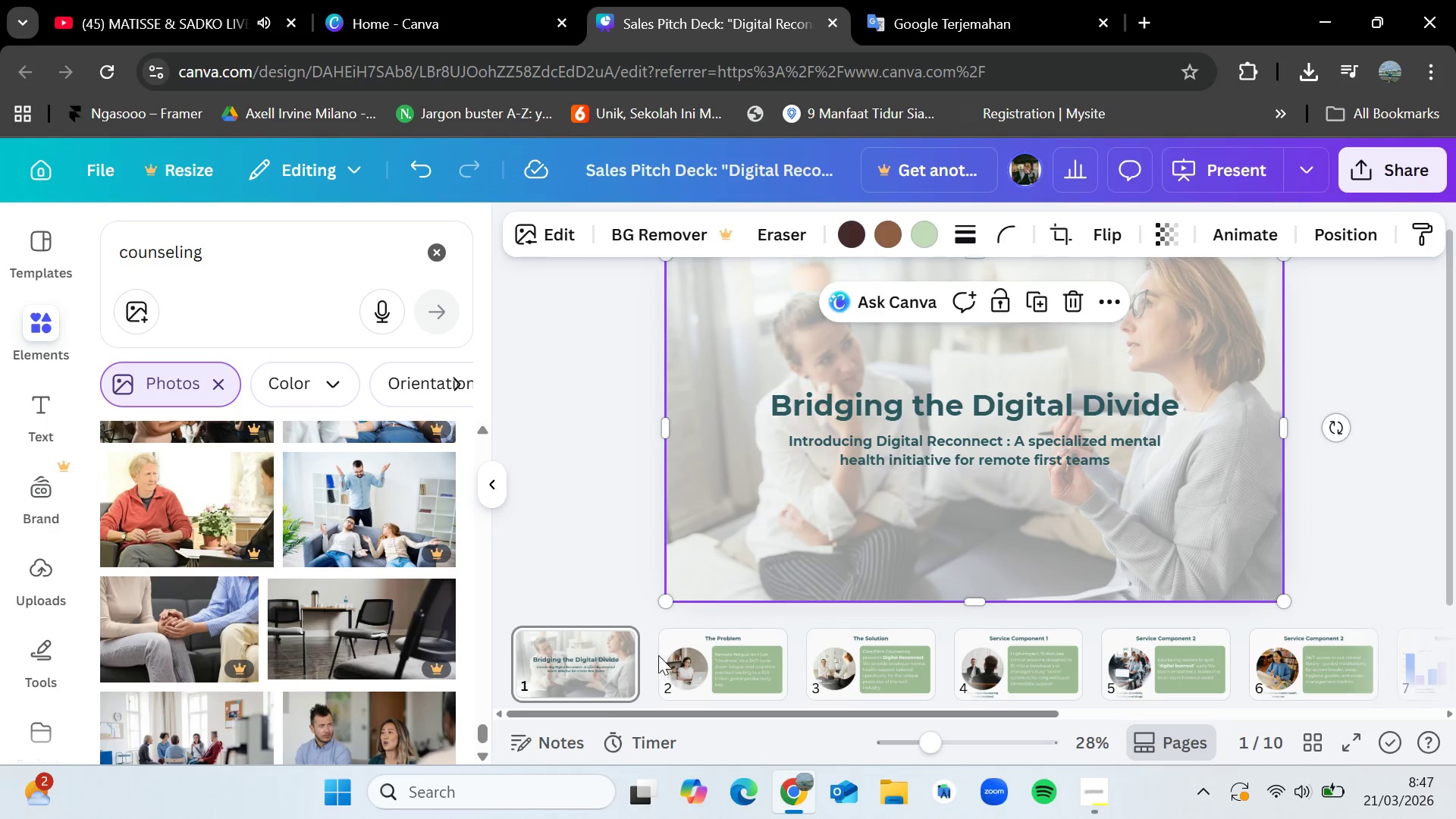 
mouse_move([616, 702])
 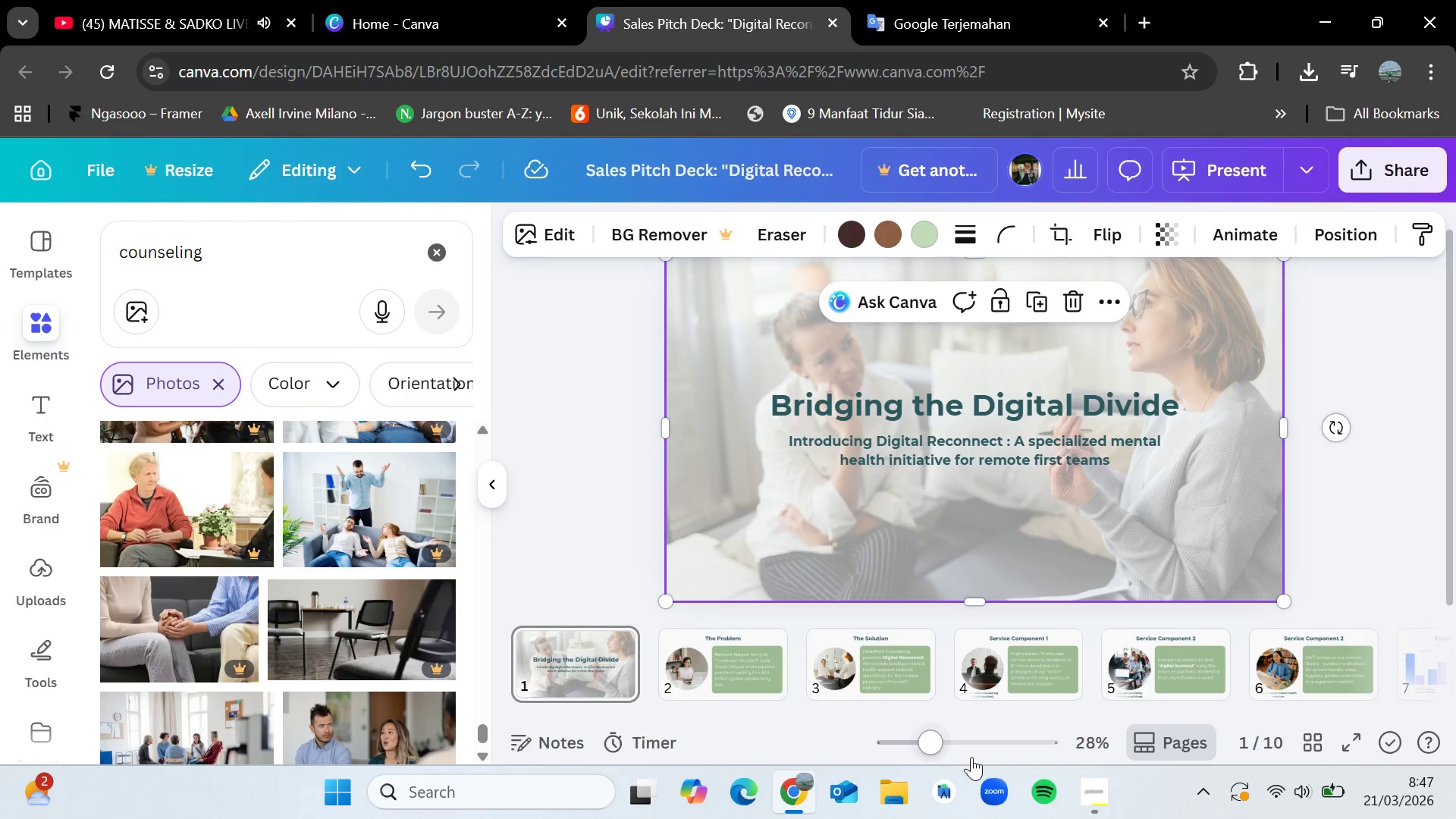 
left_click([1100, 818])